 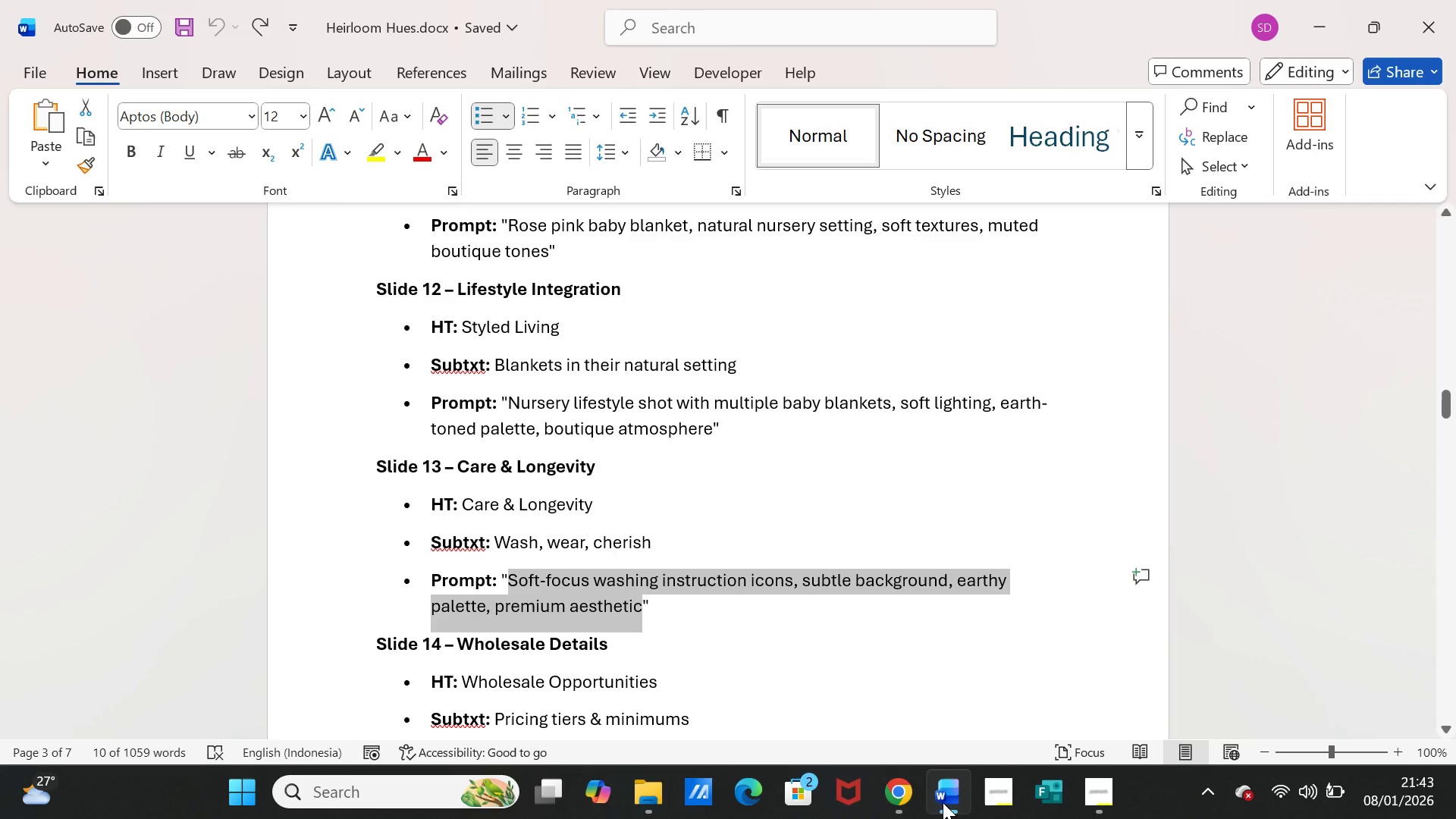 
left_click_drag(start_coordinate=[460, 502], to_coordinate=[566, 507])
 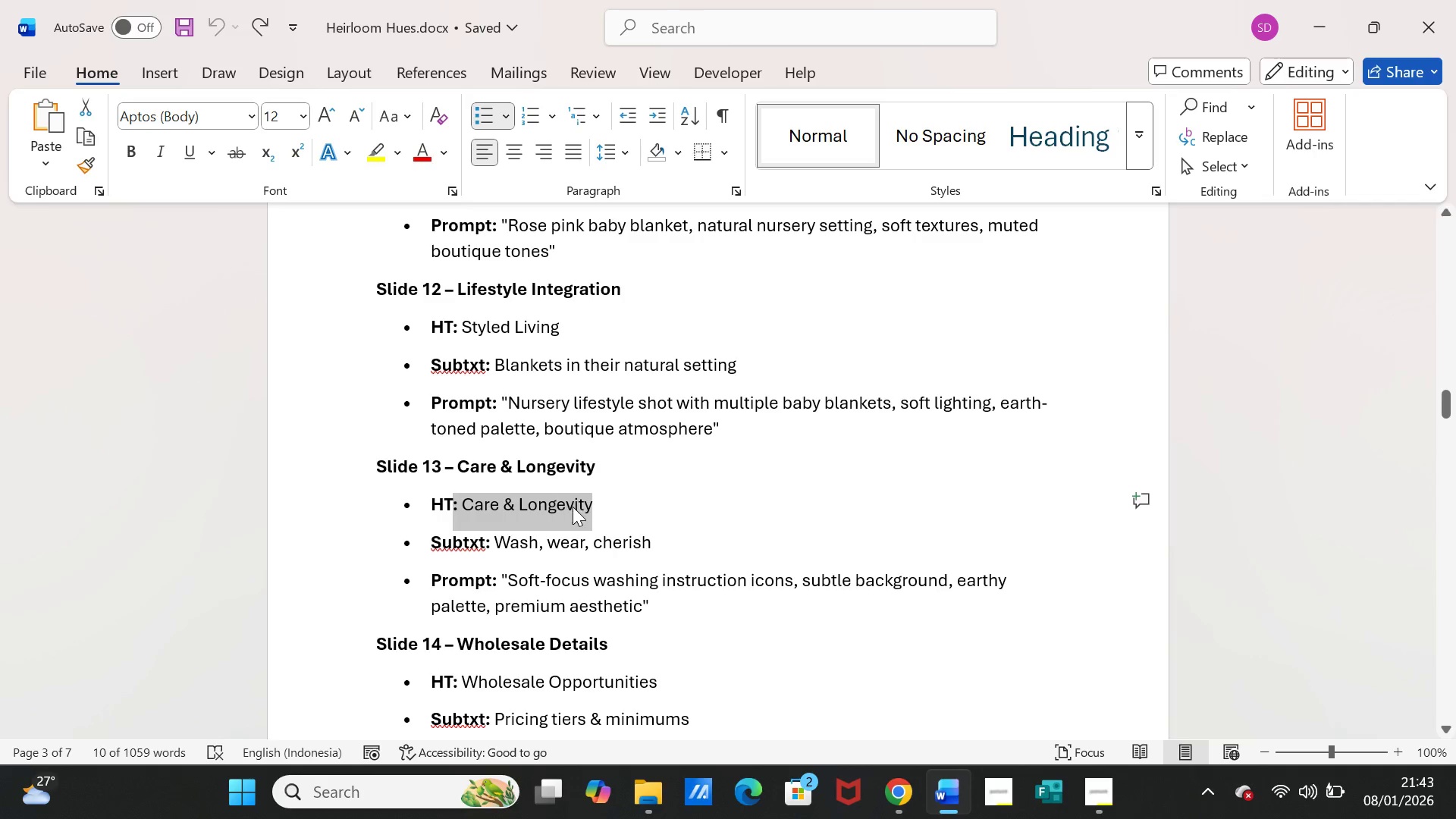 
key(Control+C)
 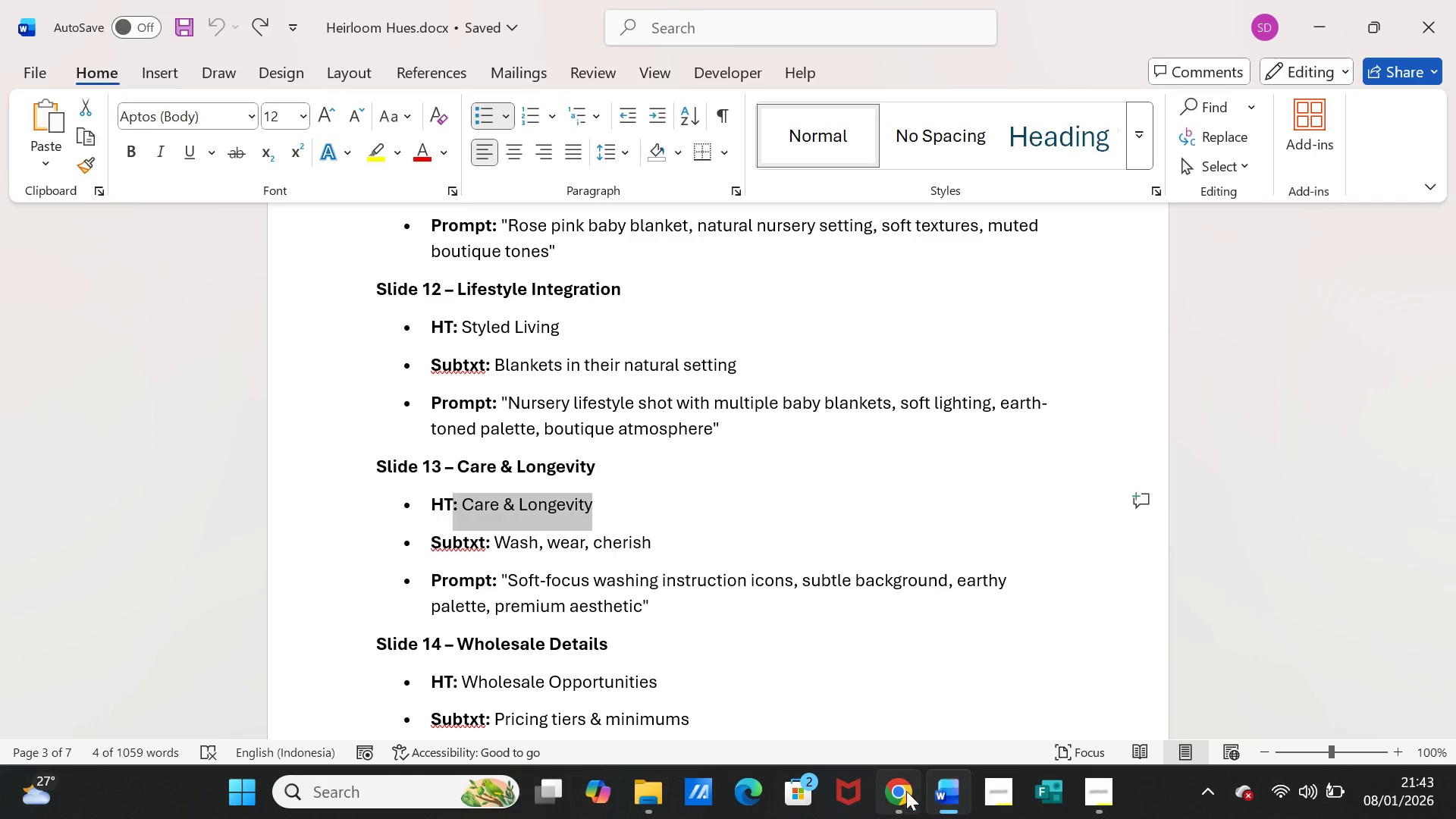 
left_click([906, 791])
 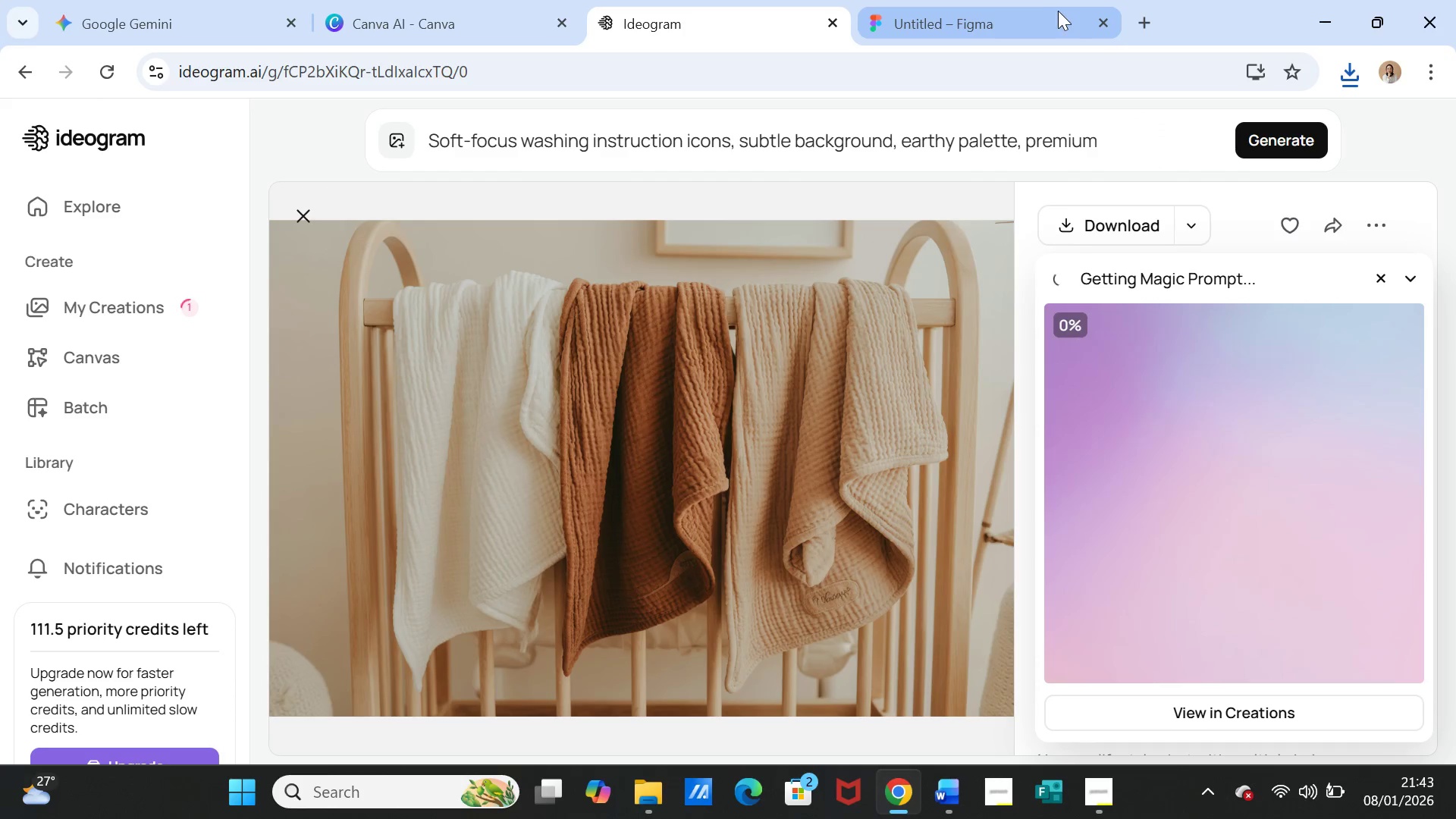 
left_click([1037, 8])
 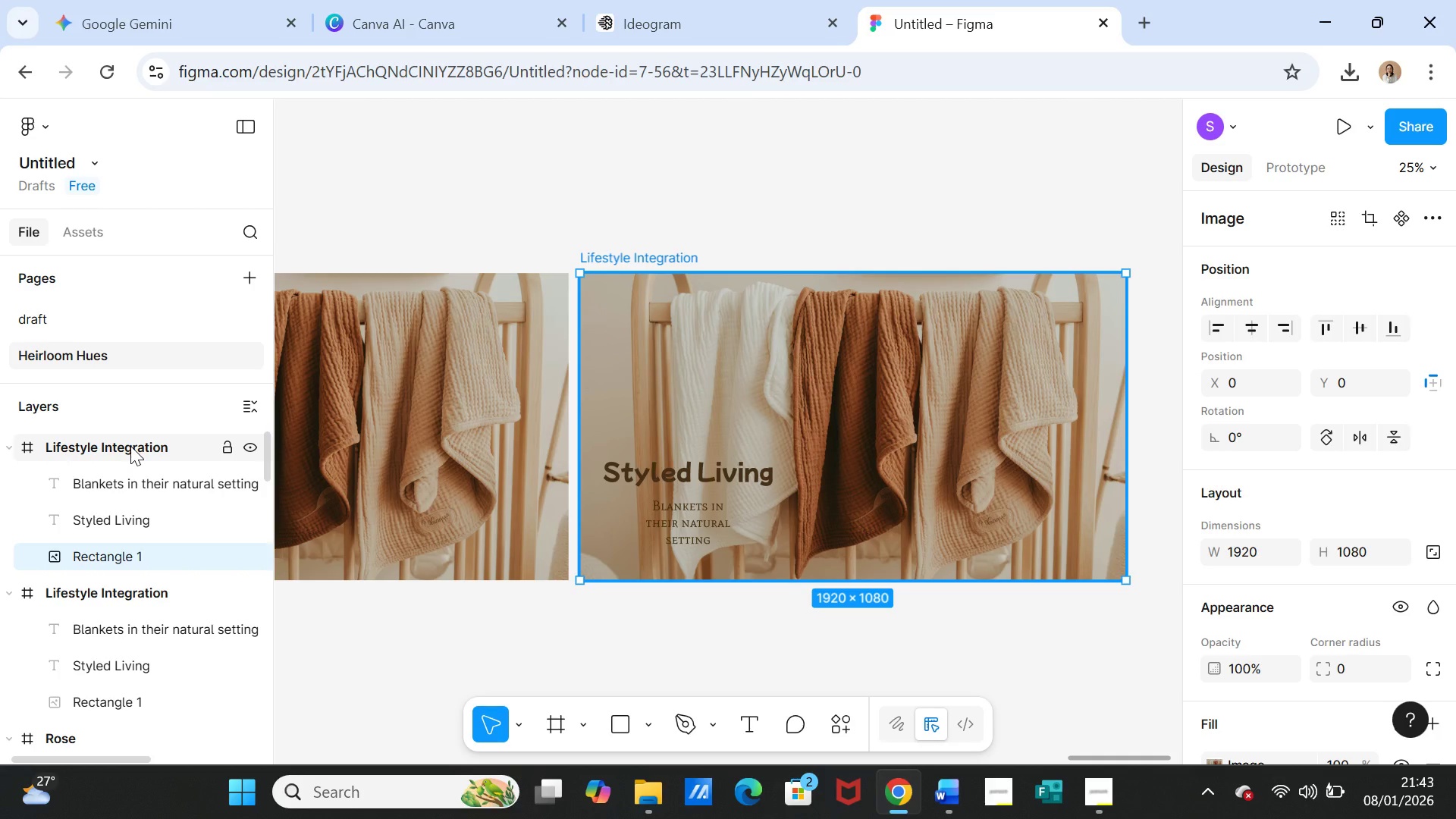 
double_click([130, 446])
 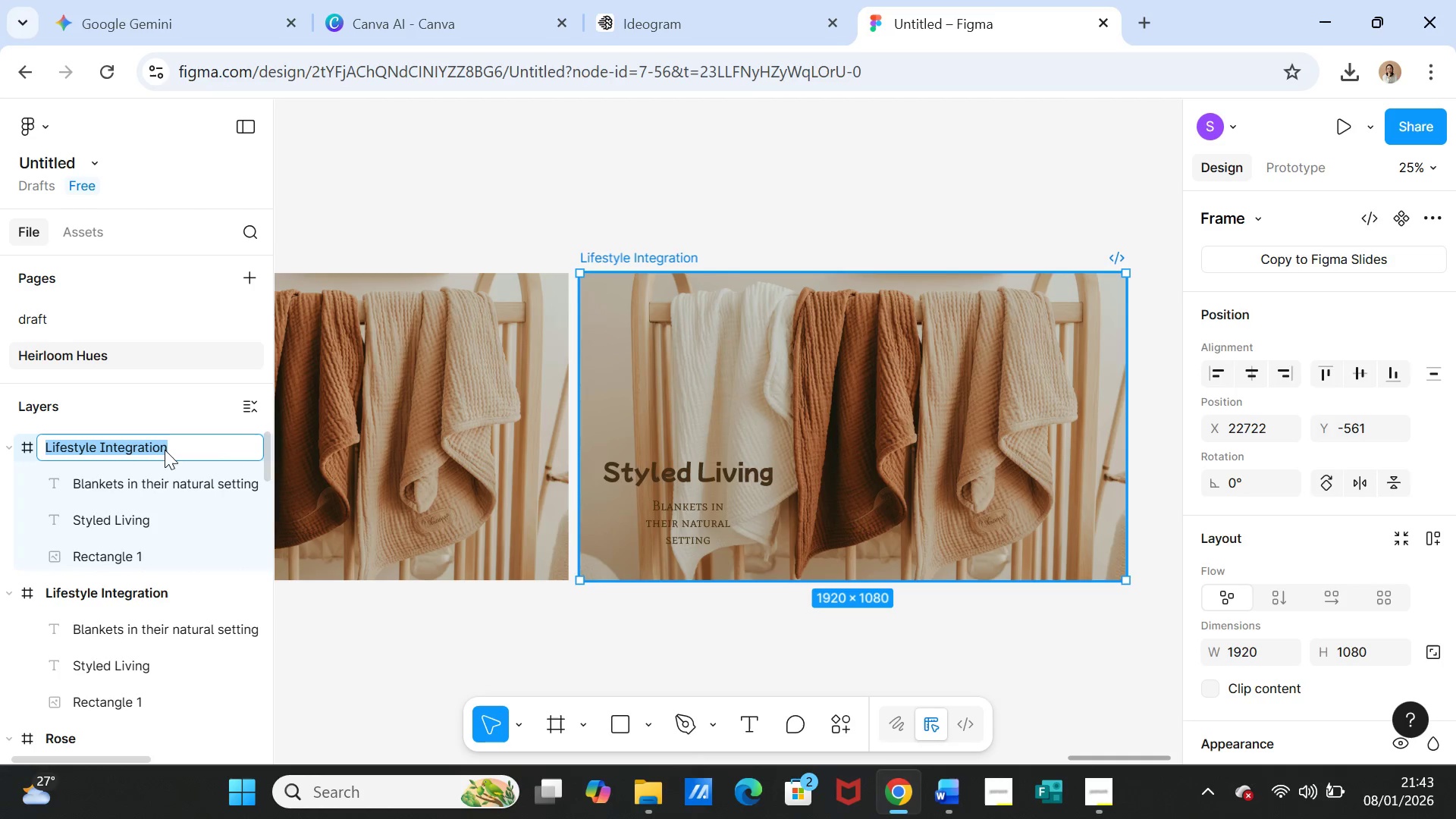 
key(Control+V)
 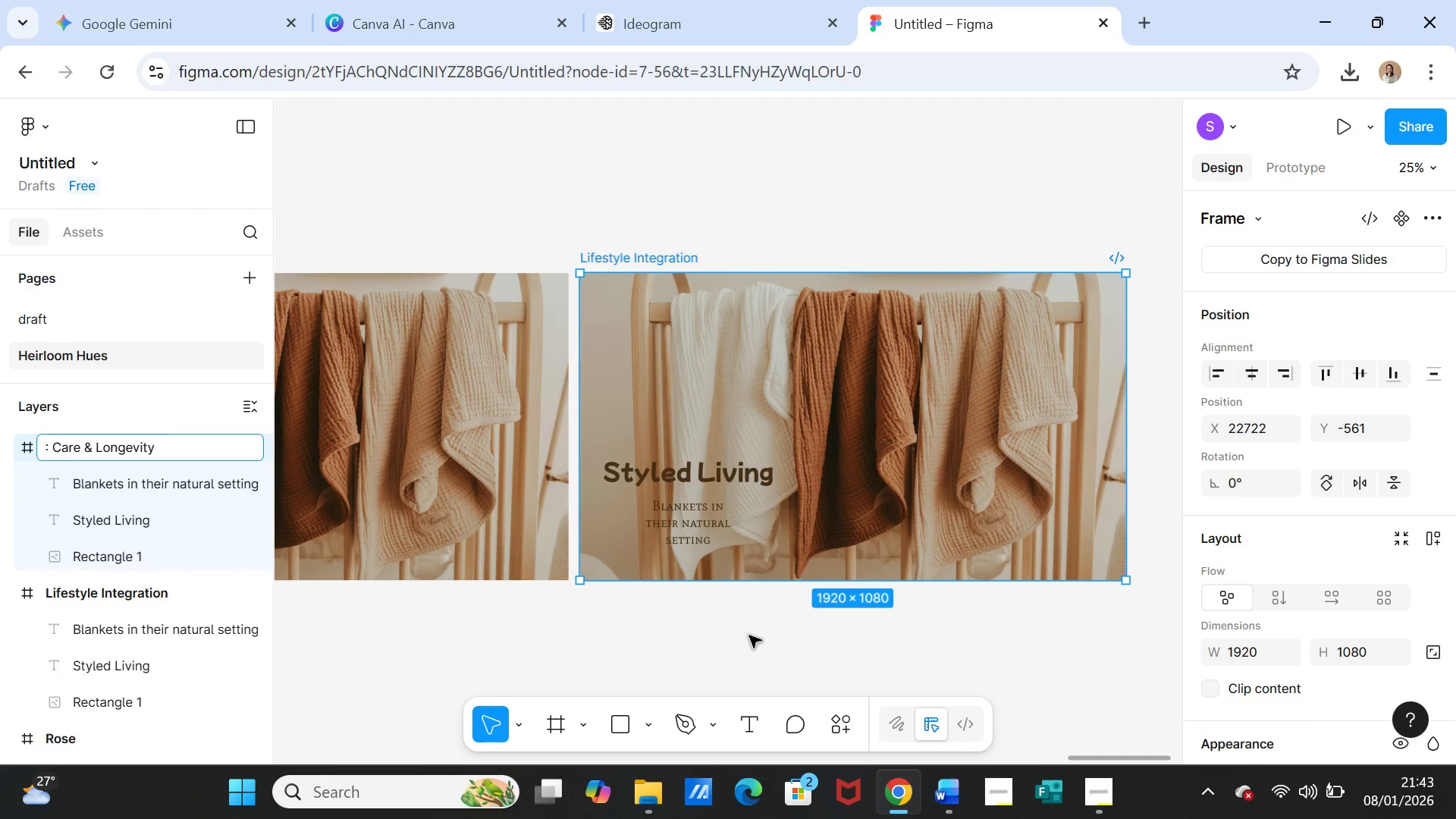 
left_click([749, 650])
 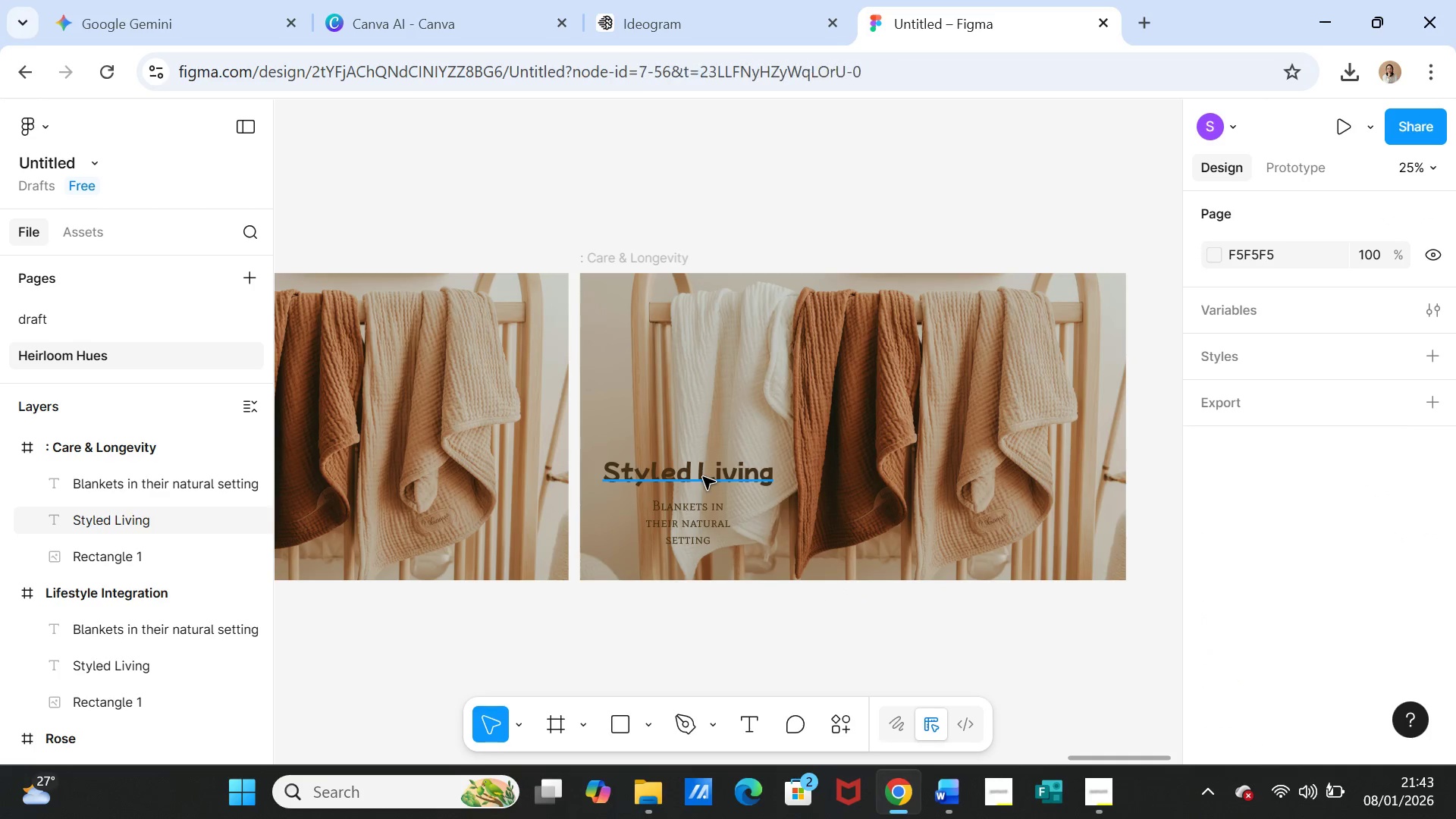 
double_click([703, 477])
 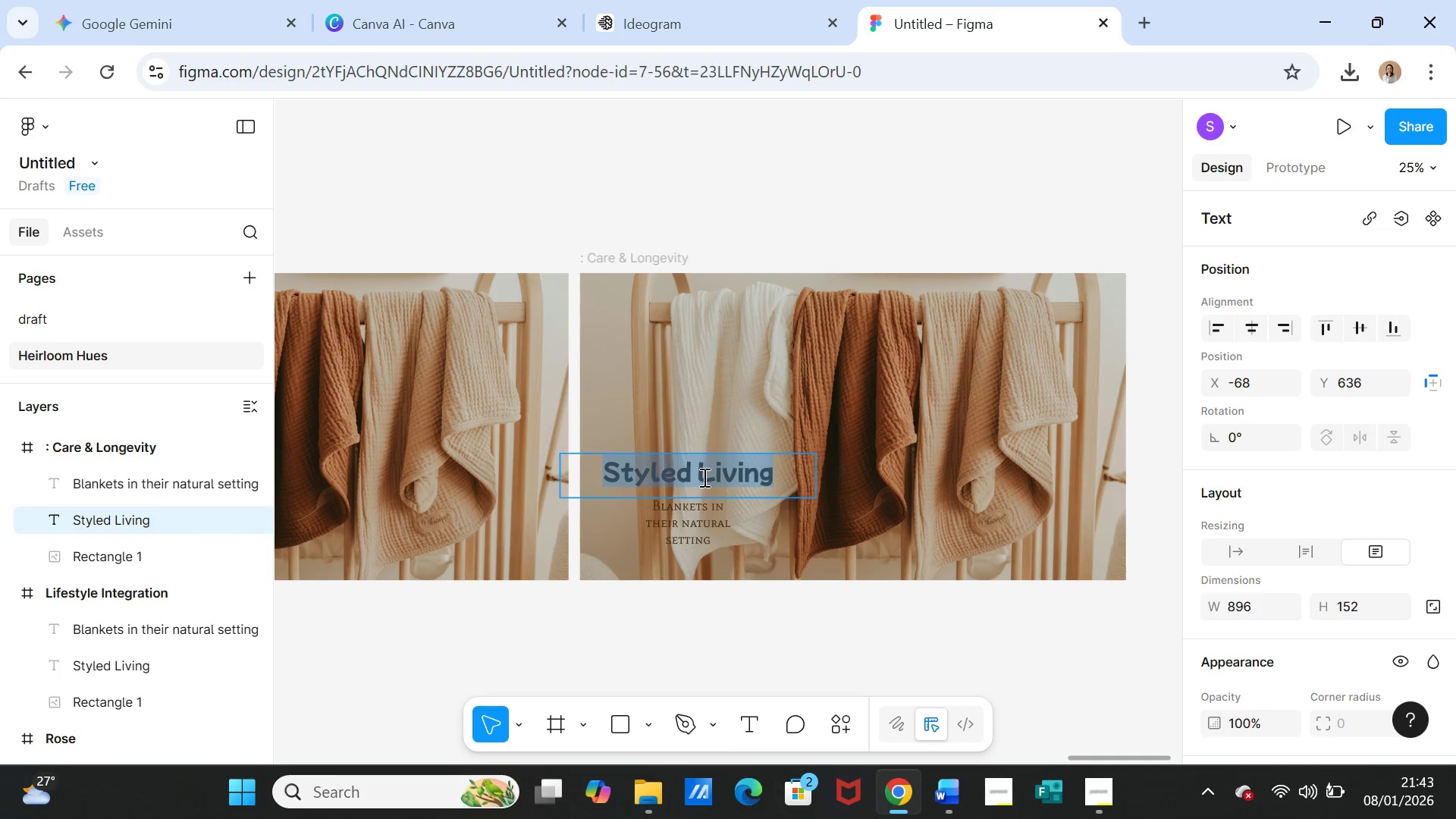 
key(Control+V)
 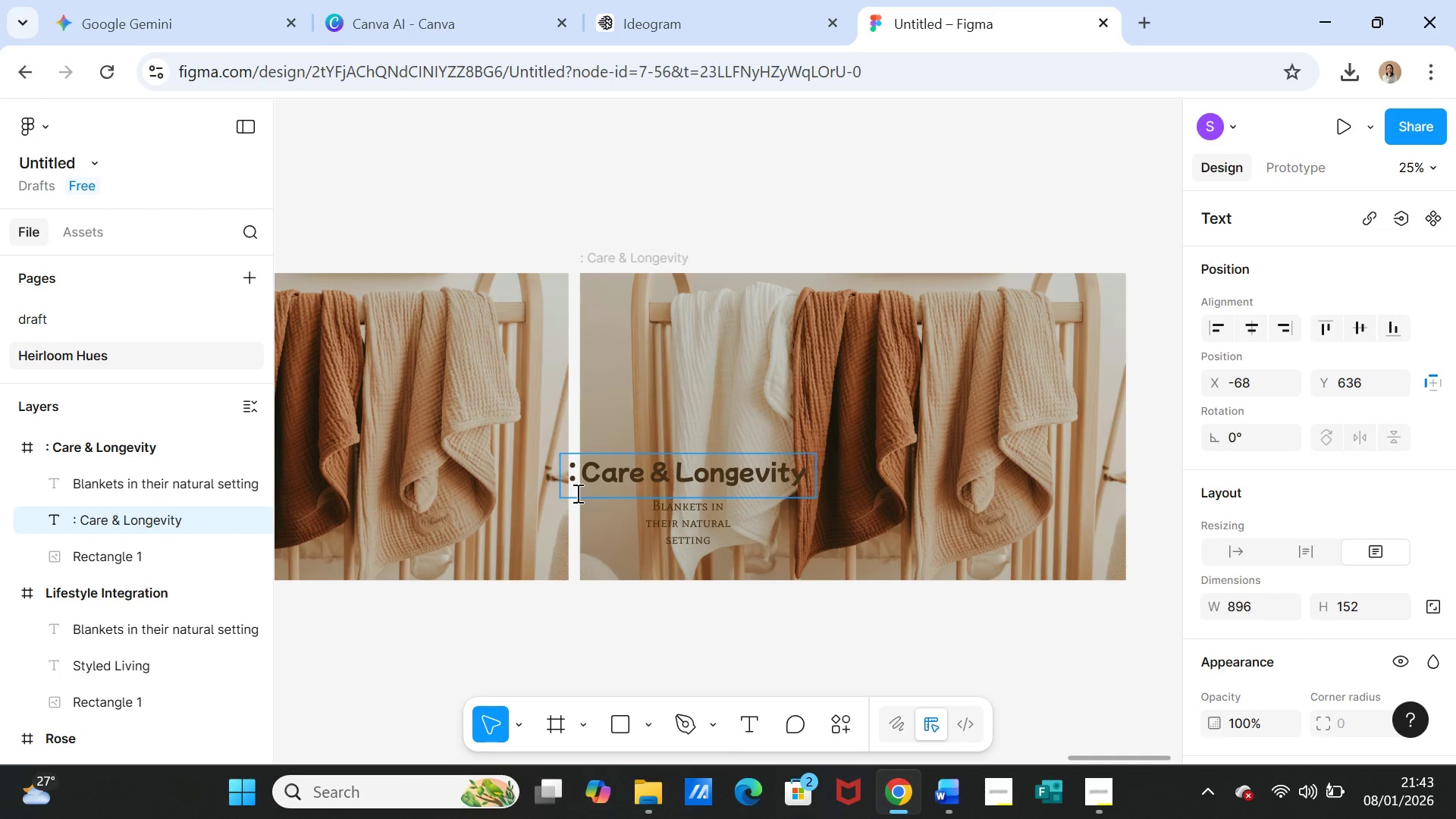 
left_click([585, 478])
 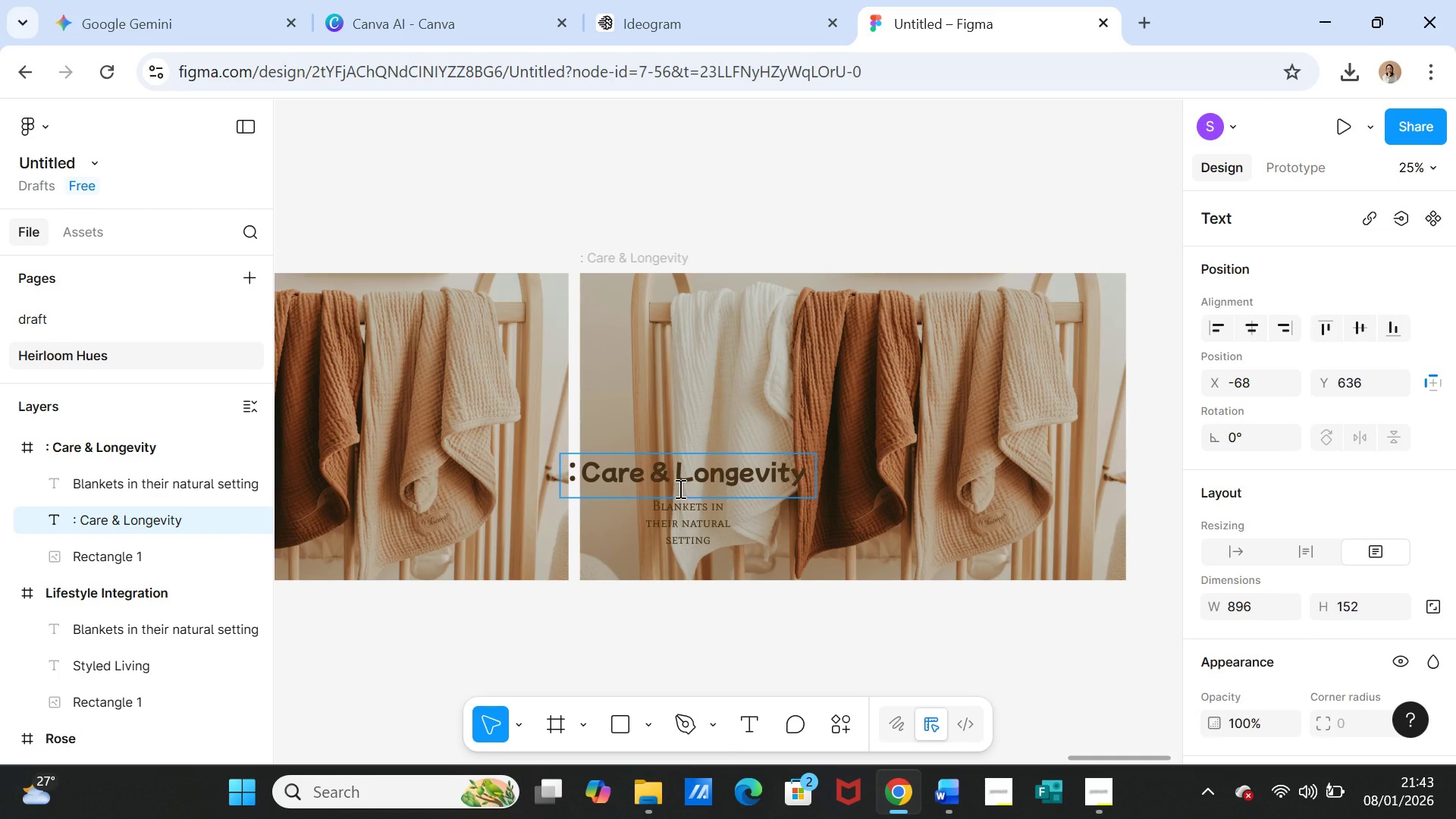 
key(Backspace)
 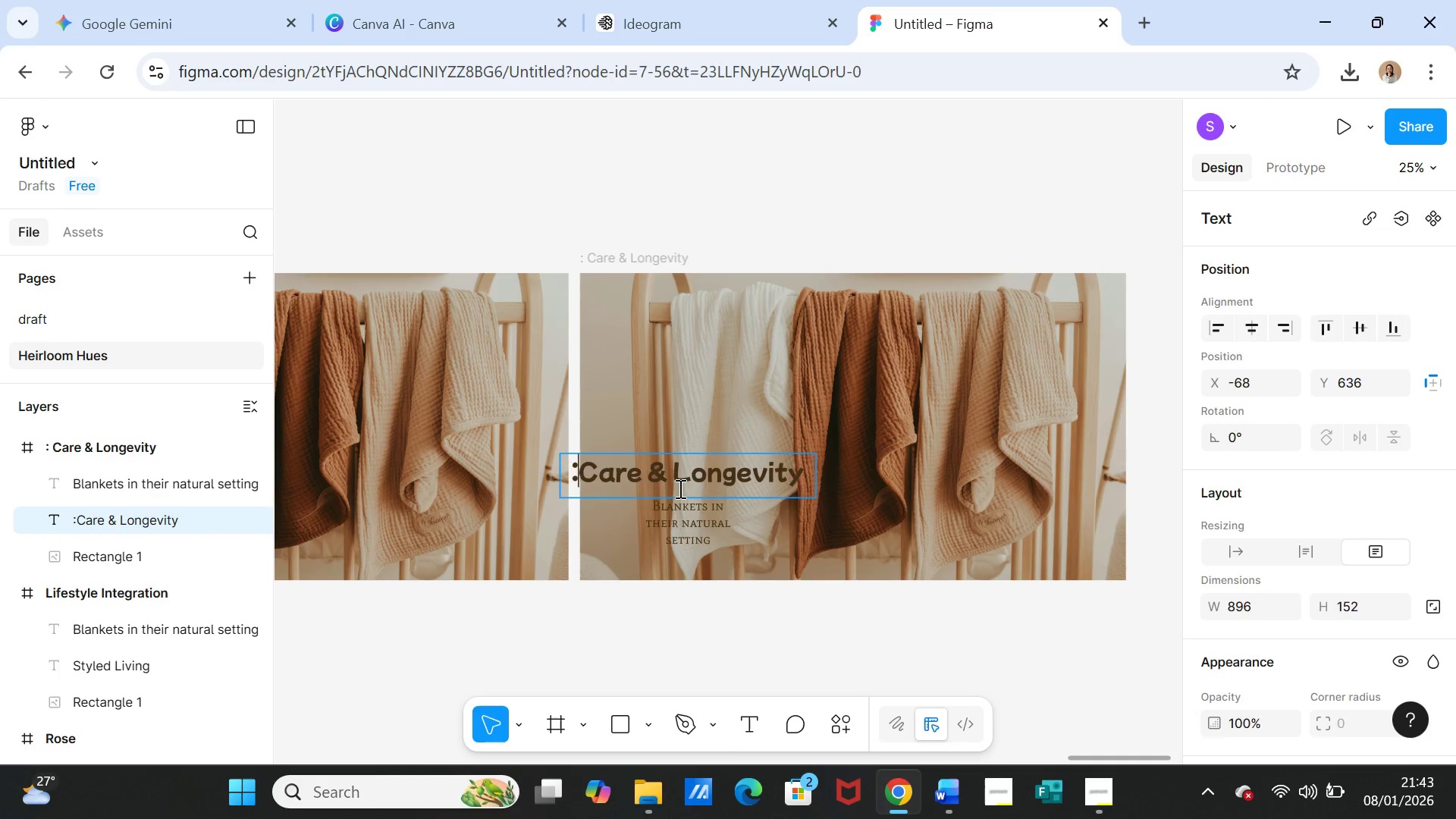 
key(Backspace)
 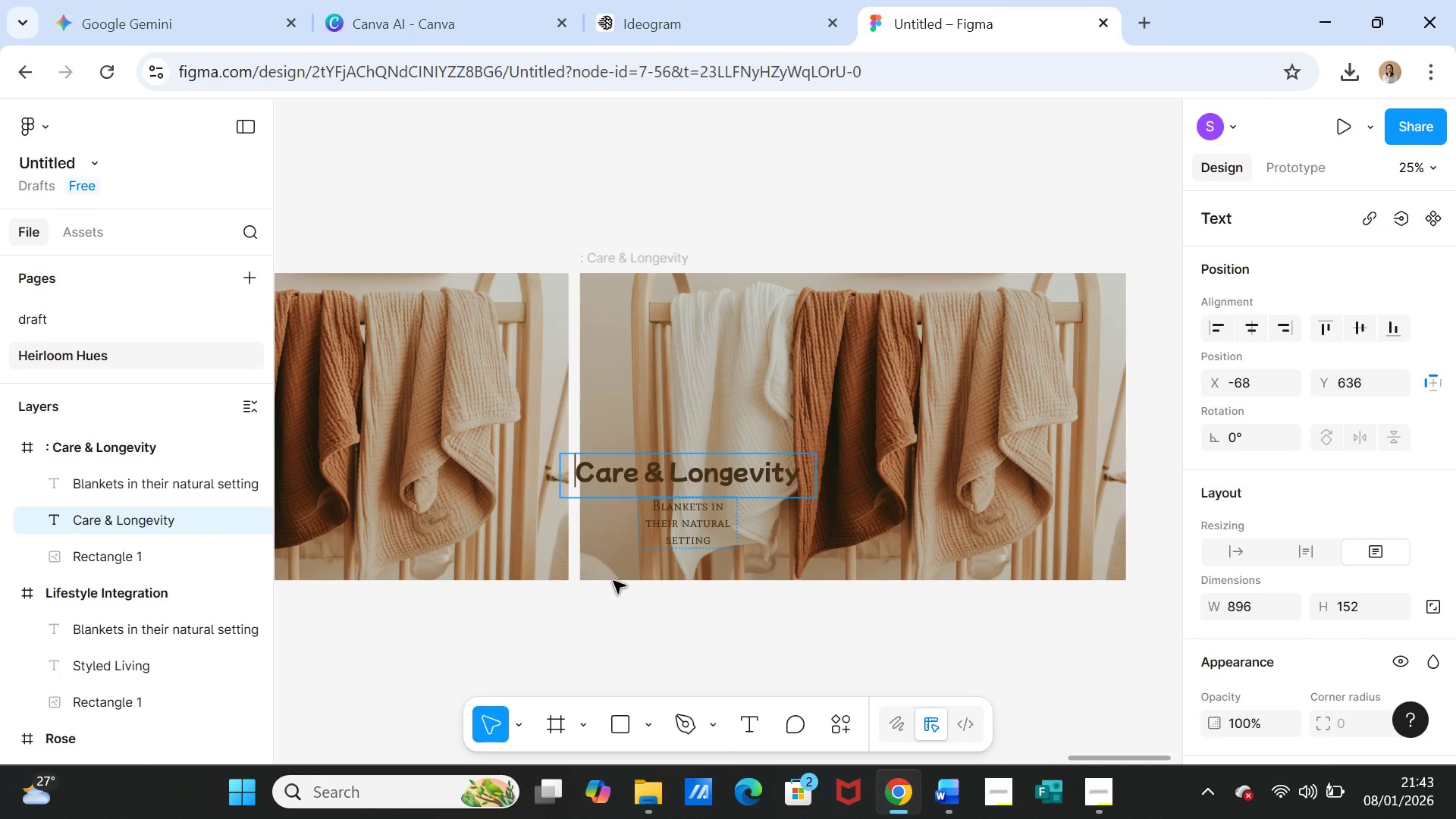 
left_click([629, 598])
 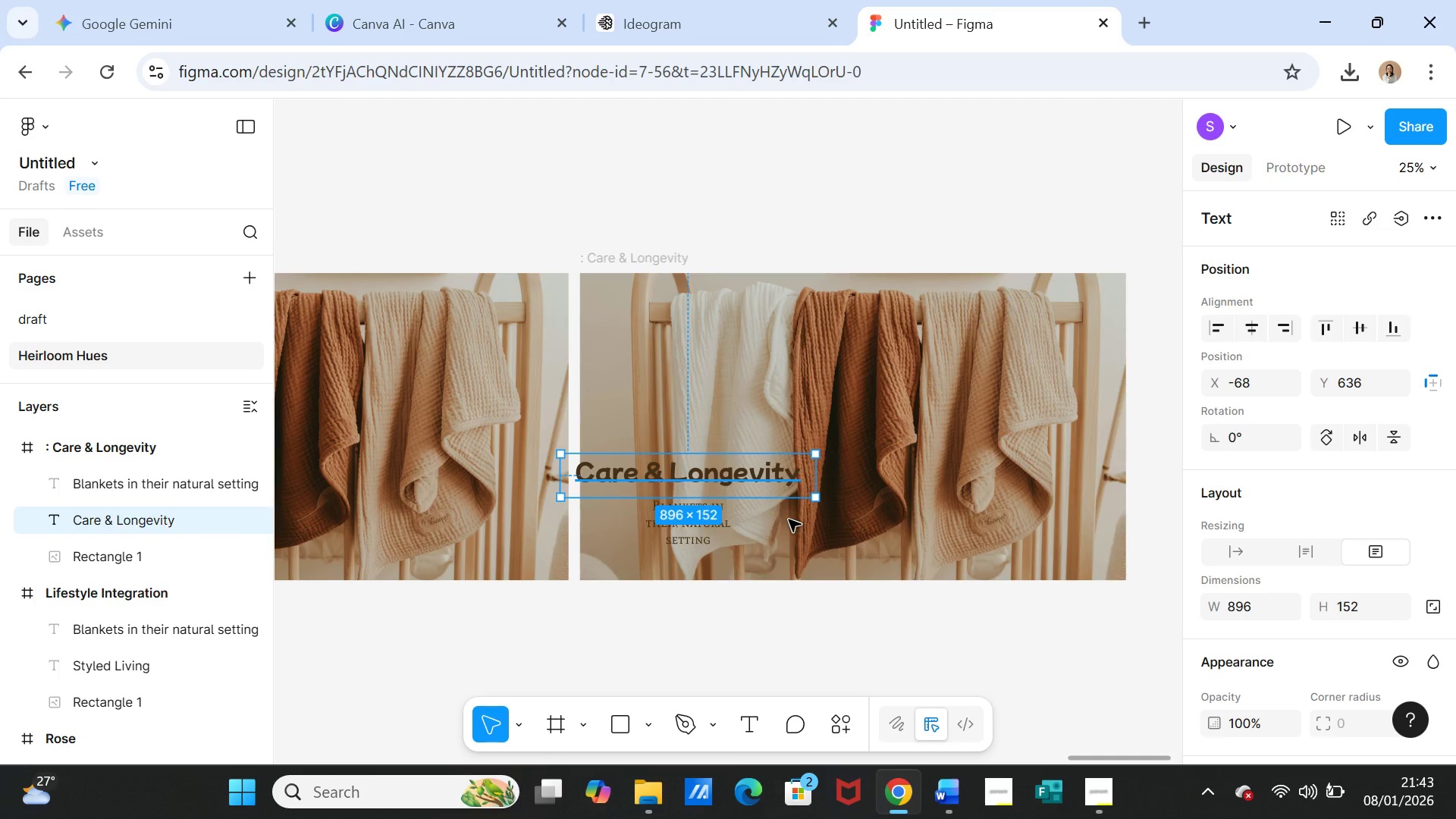 
left_click([836, 593])
 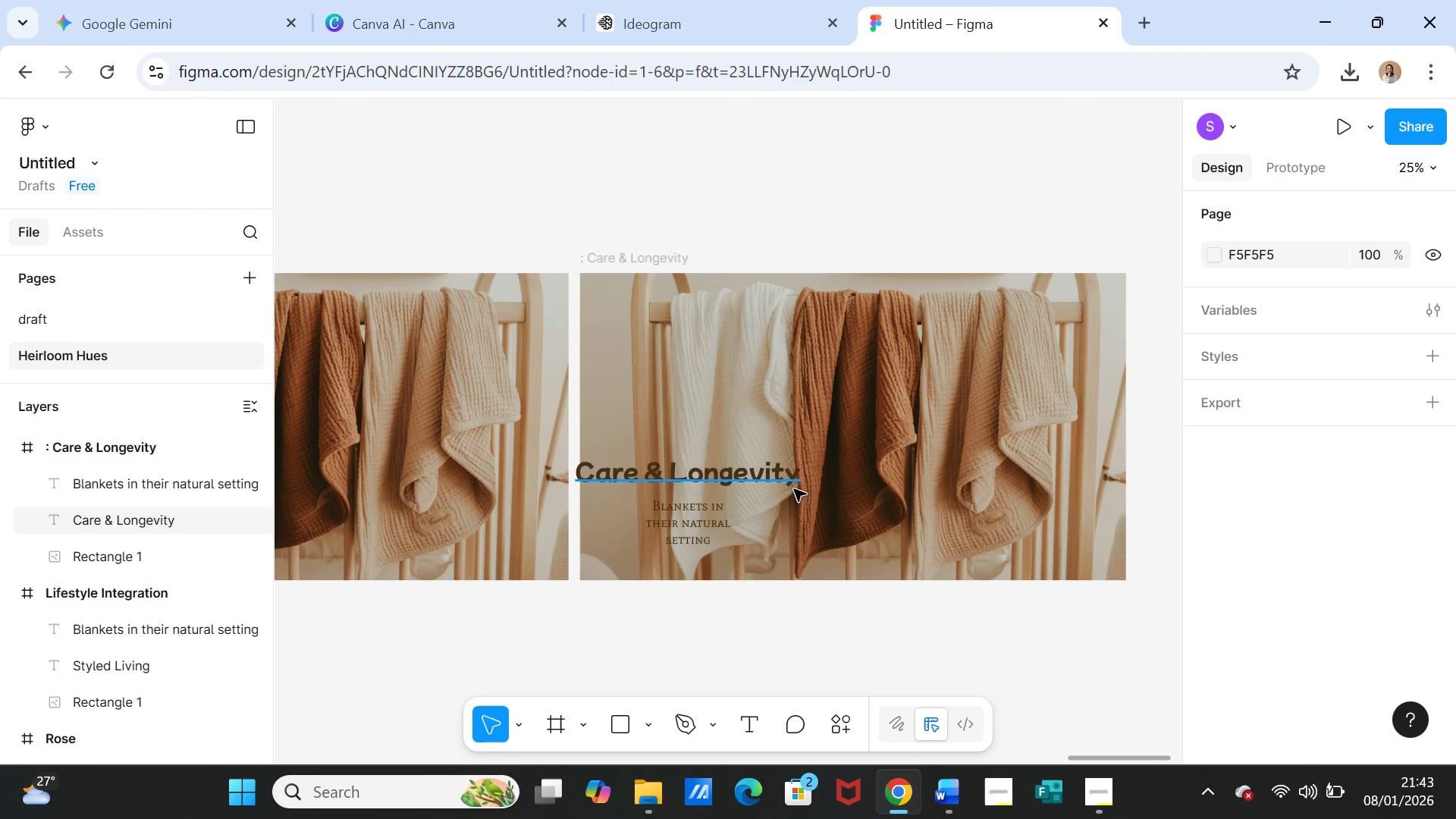 
left_click([794, 489])
 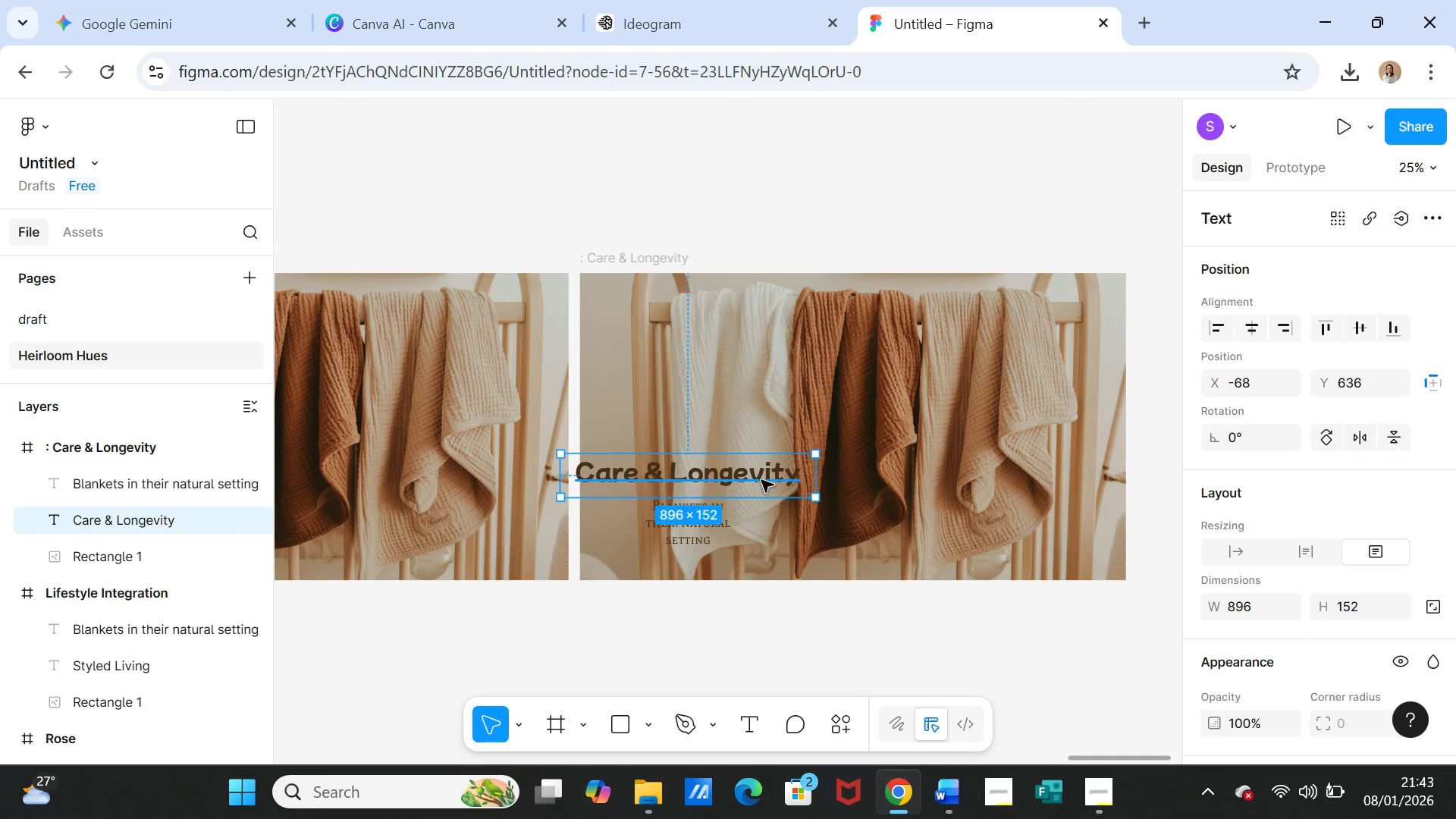 
left_click_drag(start_coordinate=[761, 480], to_coordinate=[776, 403])
 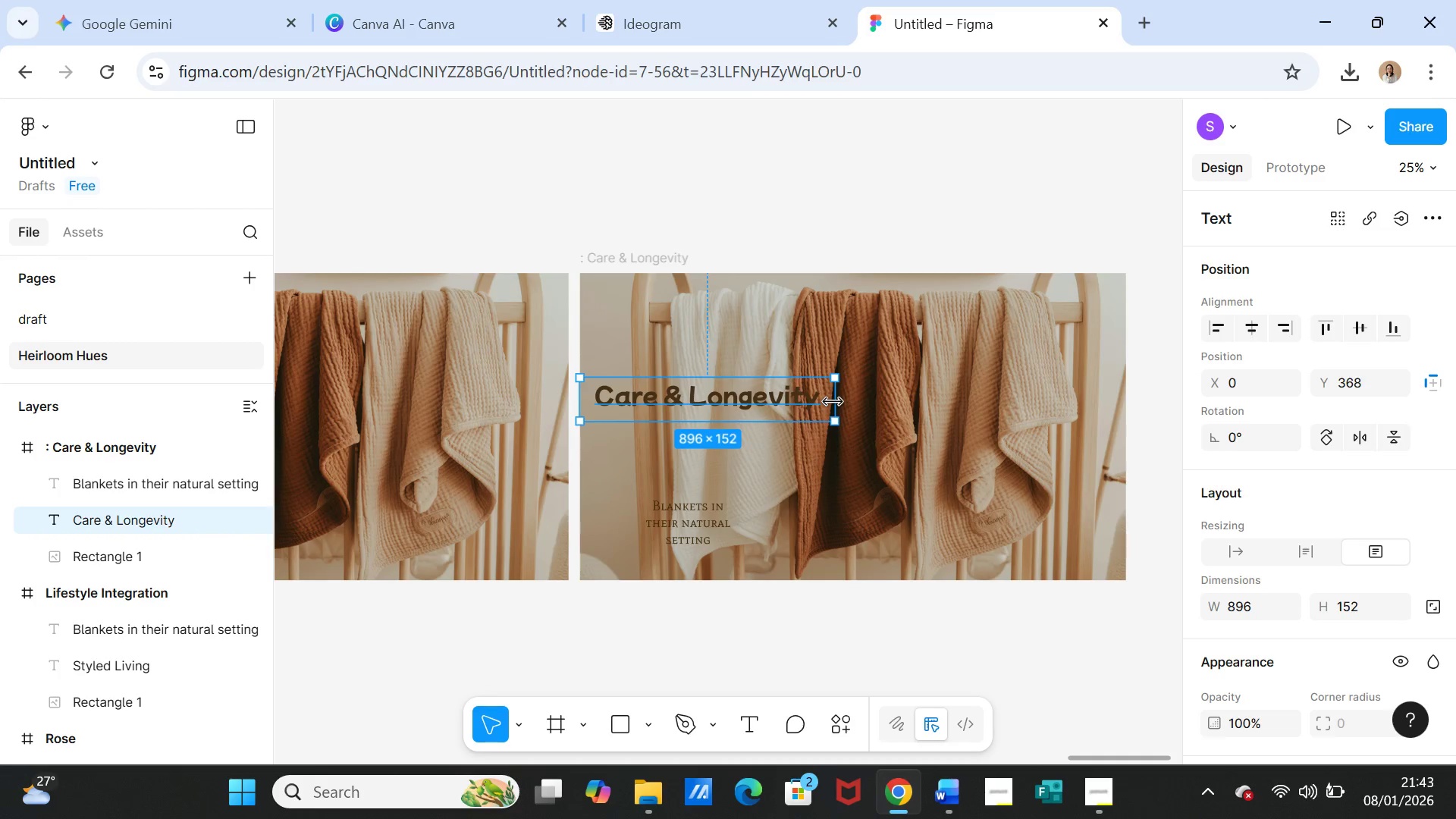 
left_click_drag(start_coordinate=[833, 402], to_coordinate=[800, 402])
 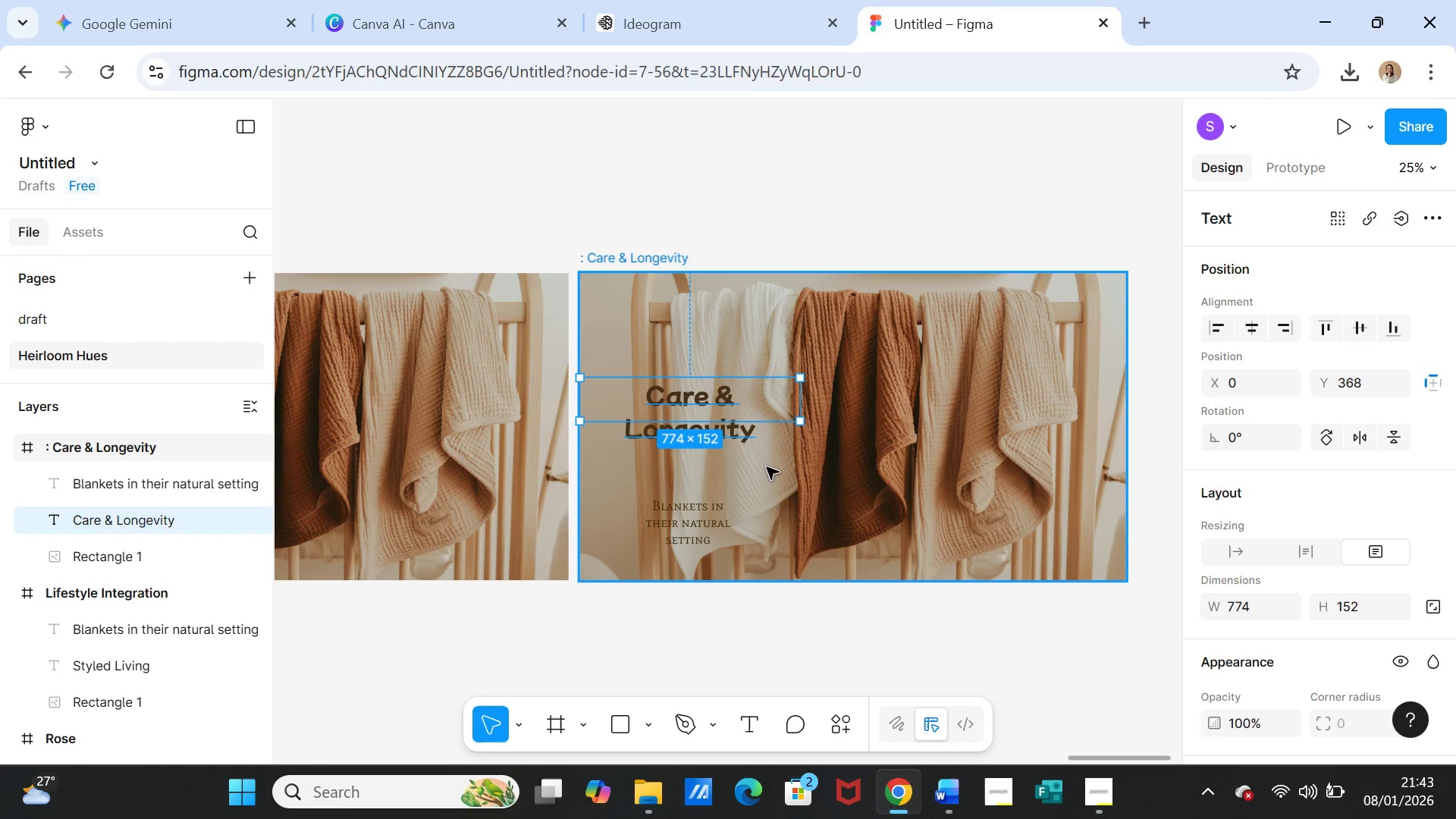 
left_click([767, 467])
 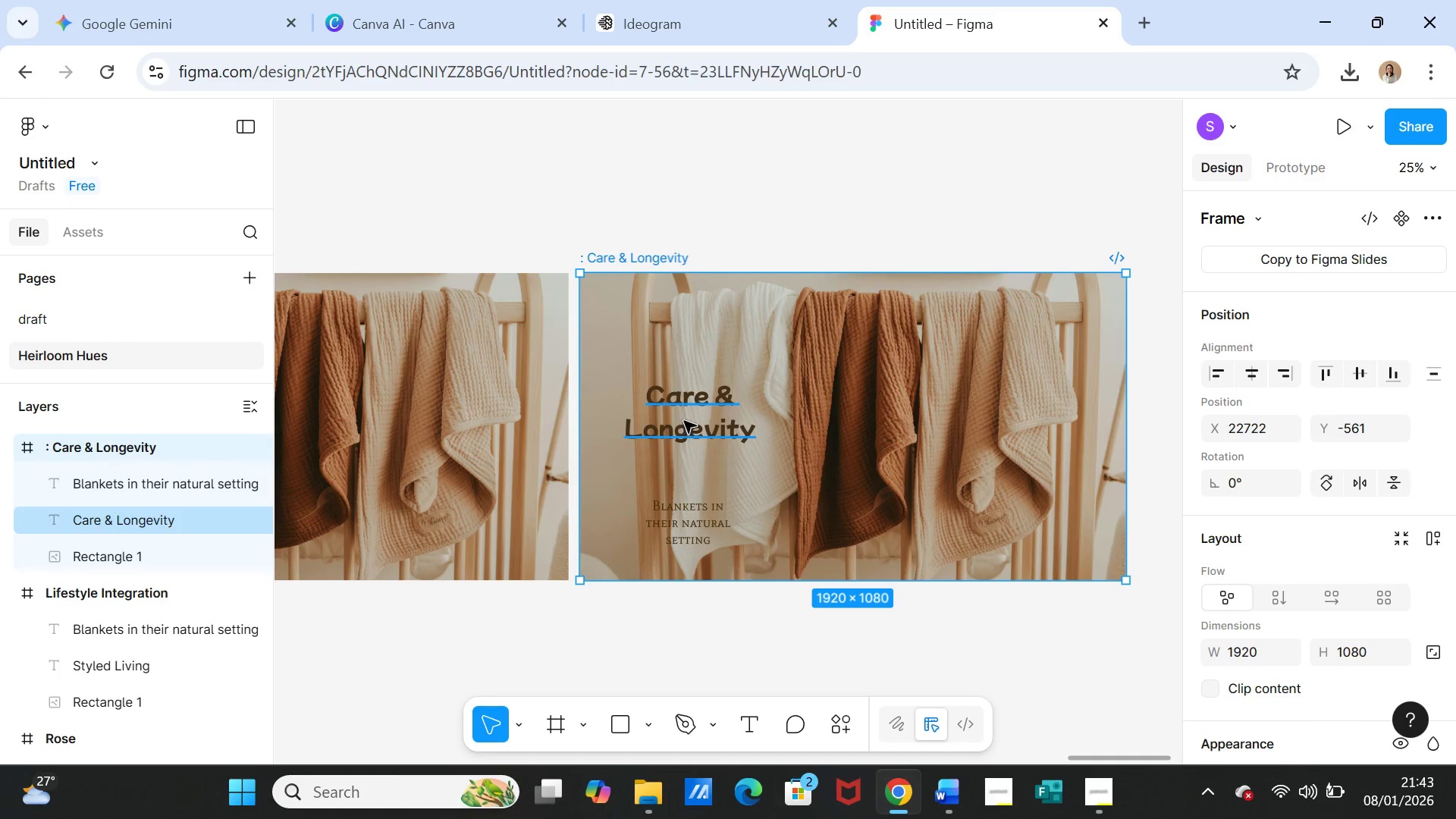 
left_click_drag(start_coordinate=[684, 421], to_coordinate=[679, 452])
 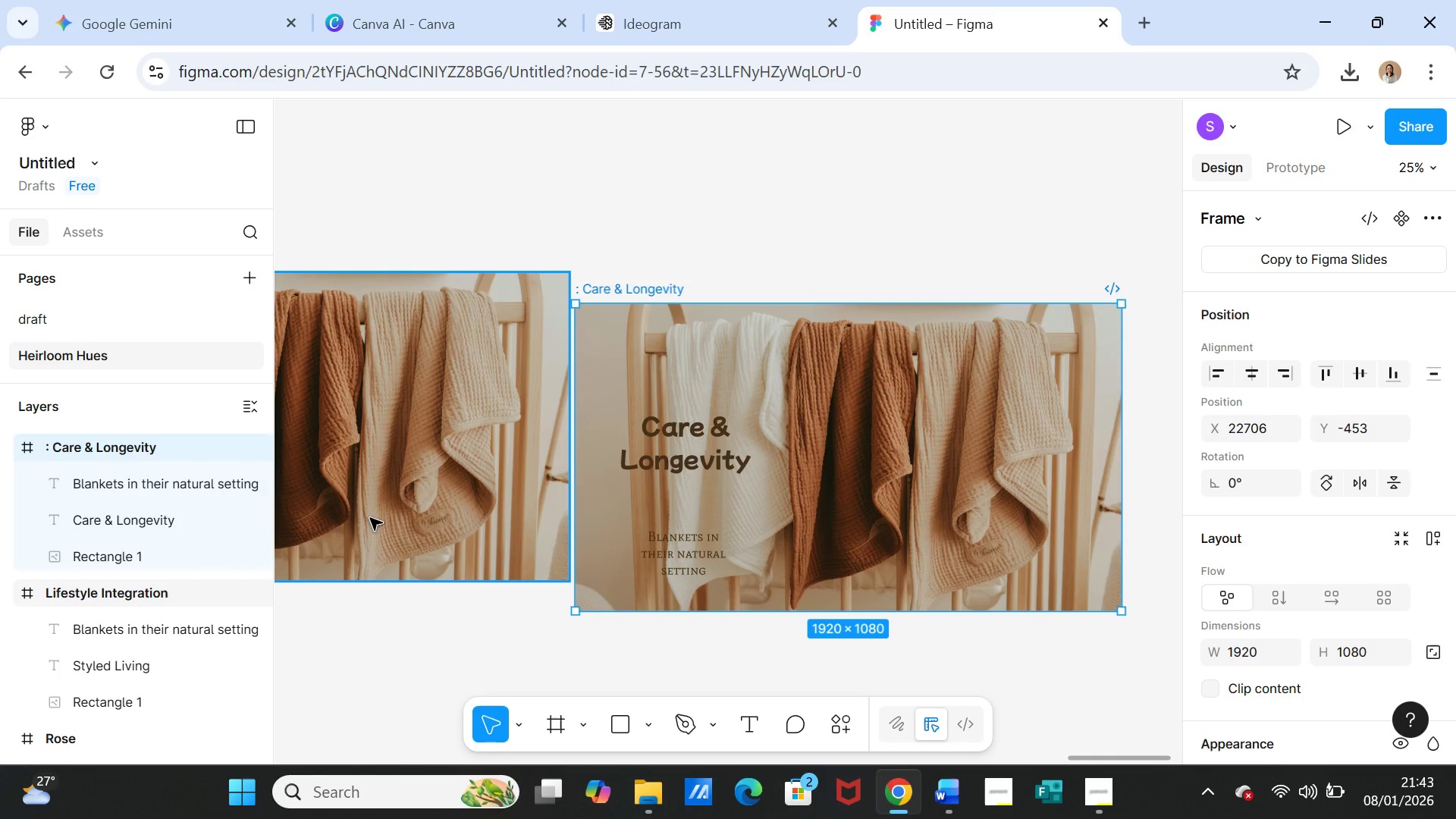 
key(Control+Z)
 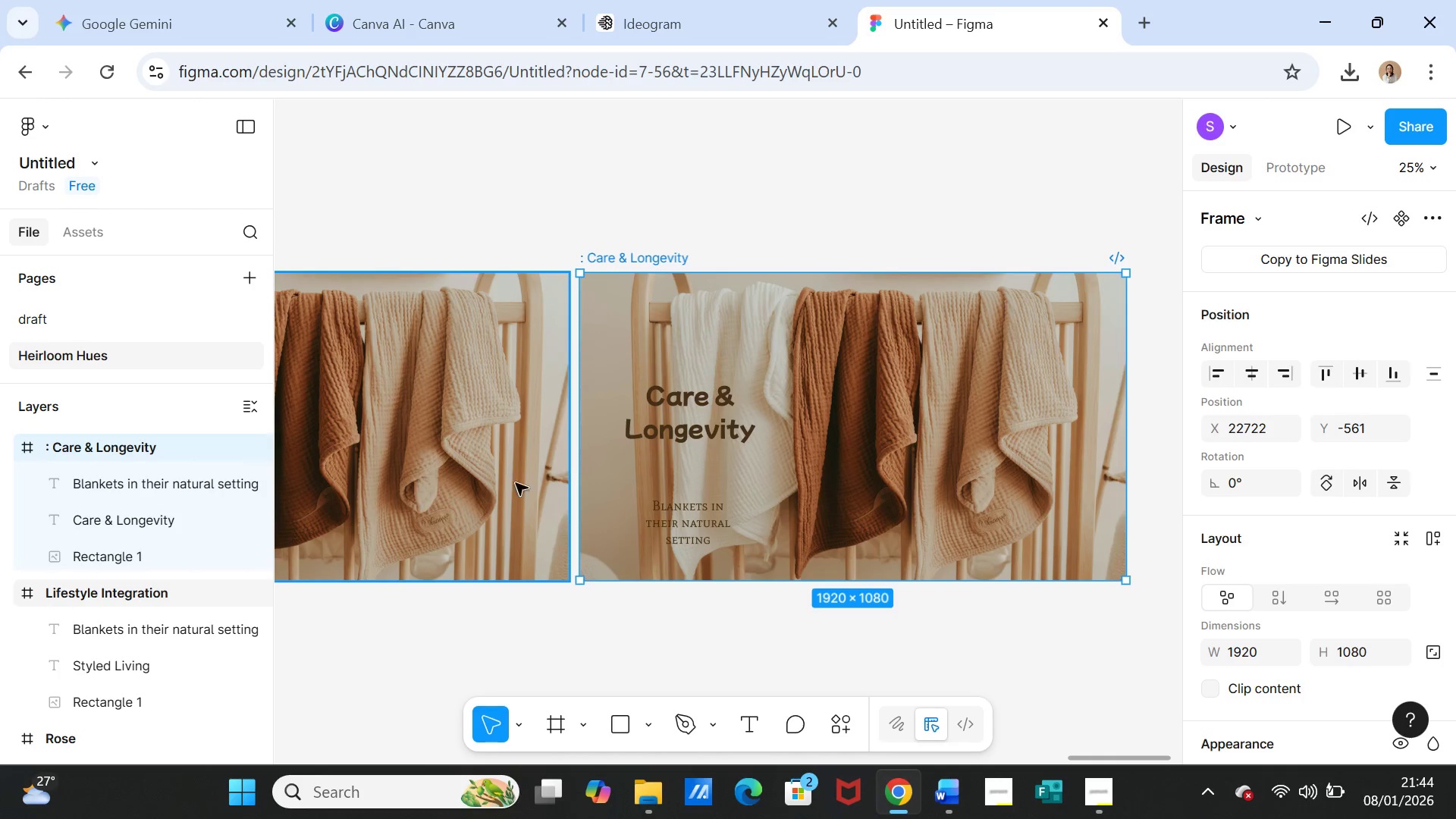 
left_click([692, 427])
 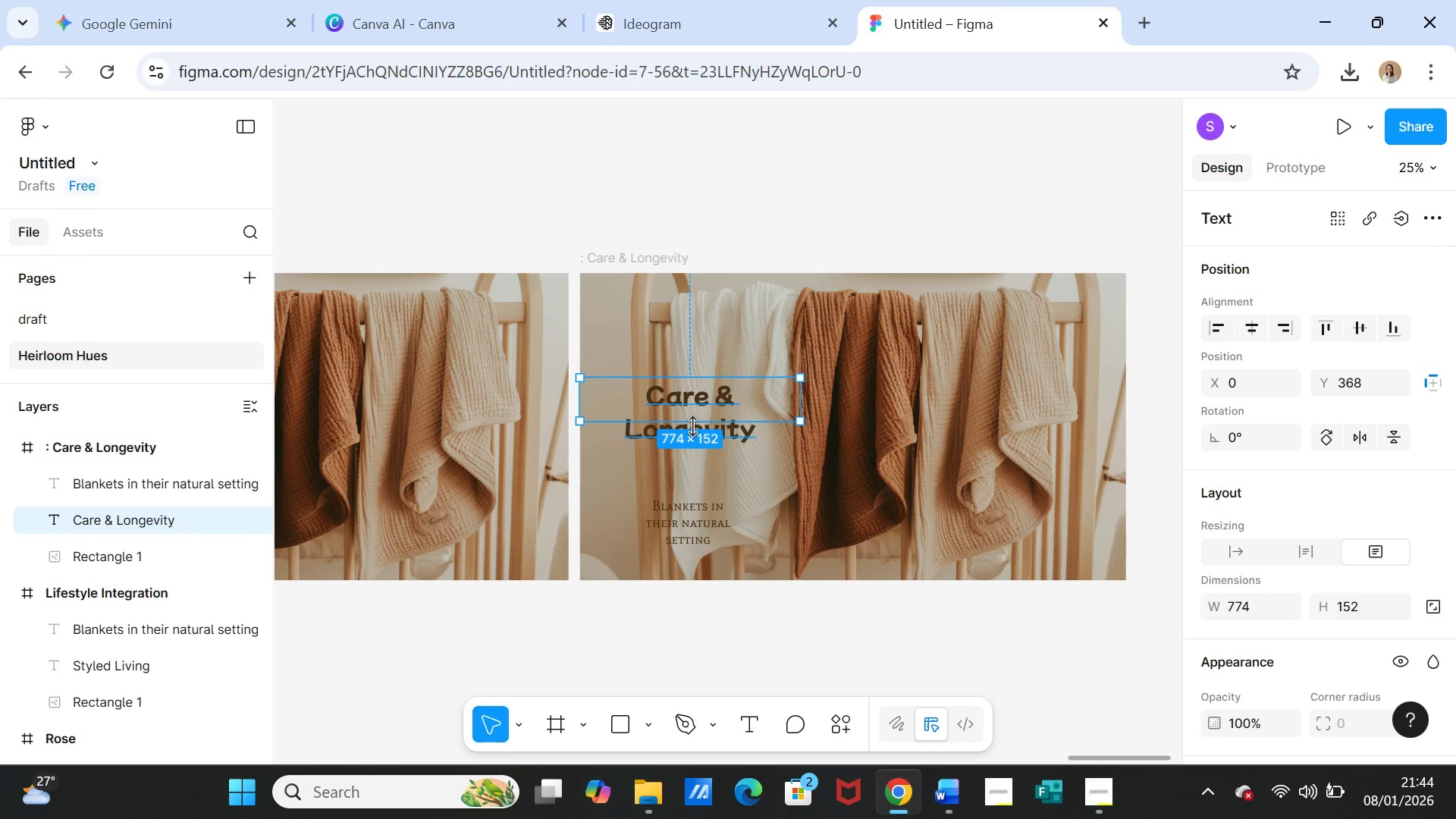 
left_click_drag(start_coordinate=[692, 426], to_coordinate=[691, 441])
 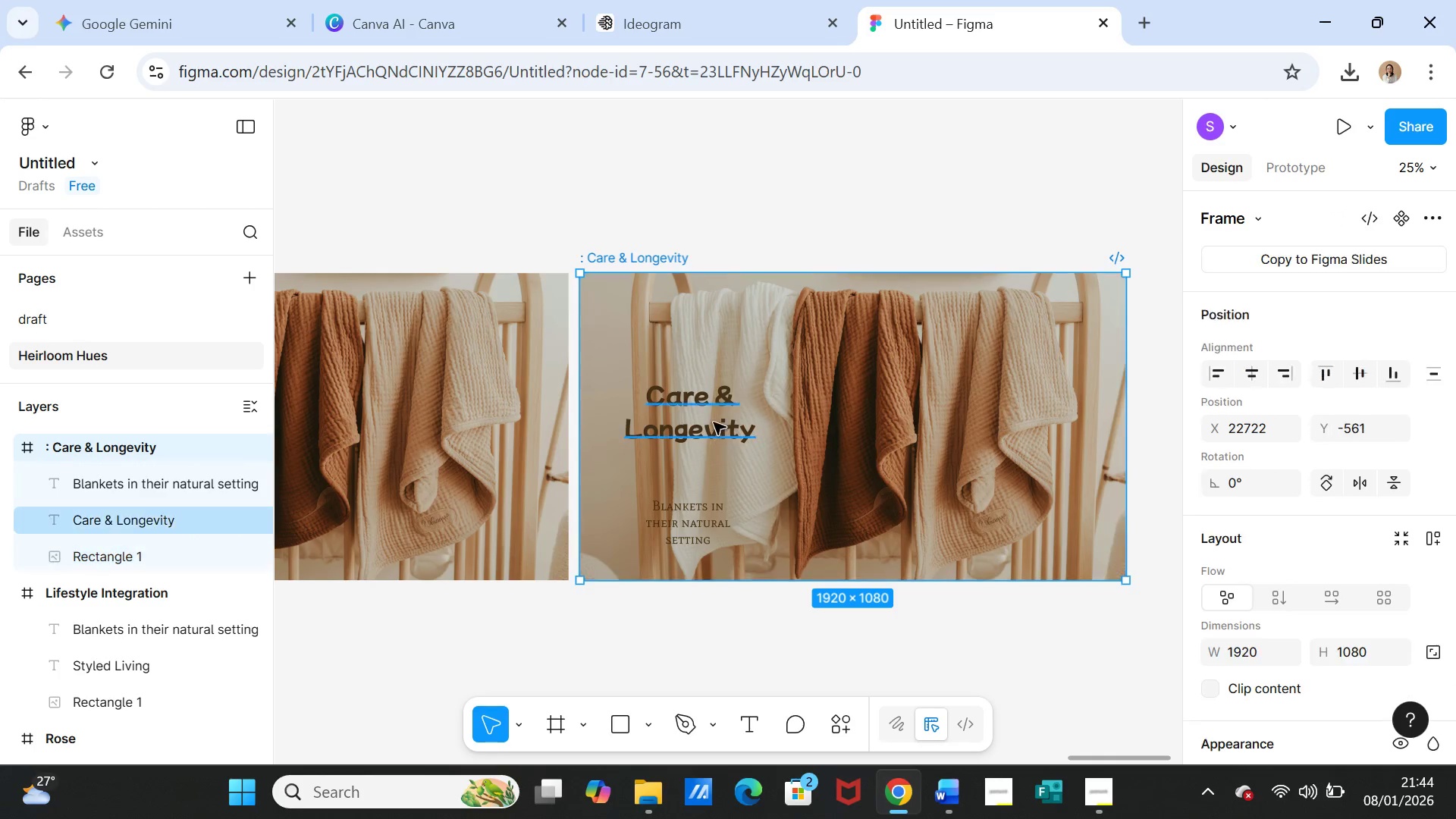 
double_click([714, 422])
 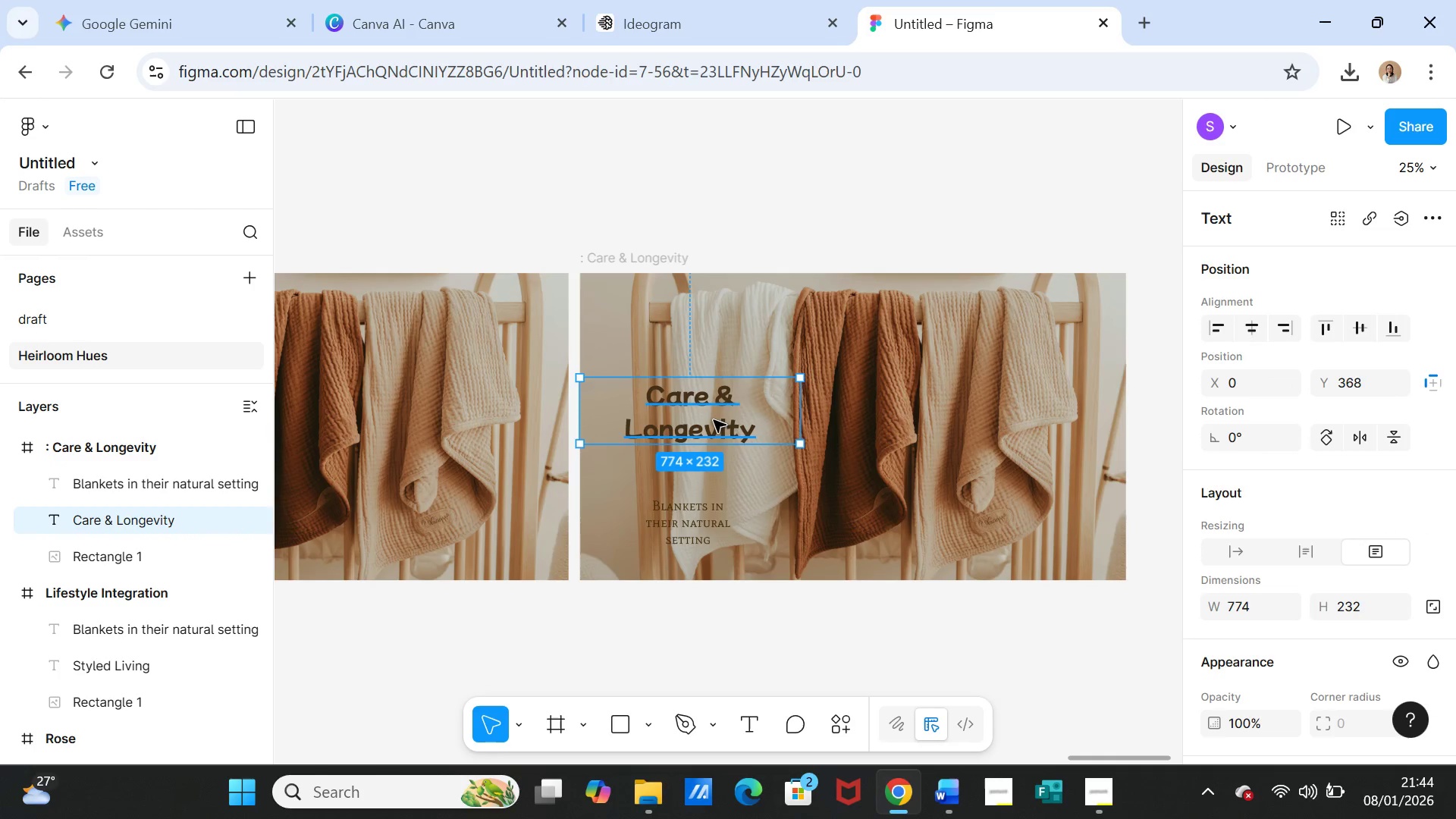 
left_click_drag(start_coordinate=[714, 420], to_coordinate=[709, 467])
 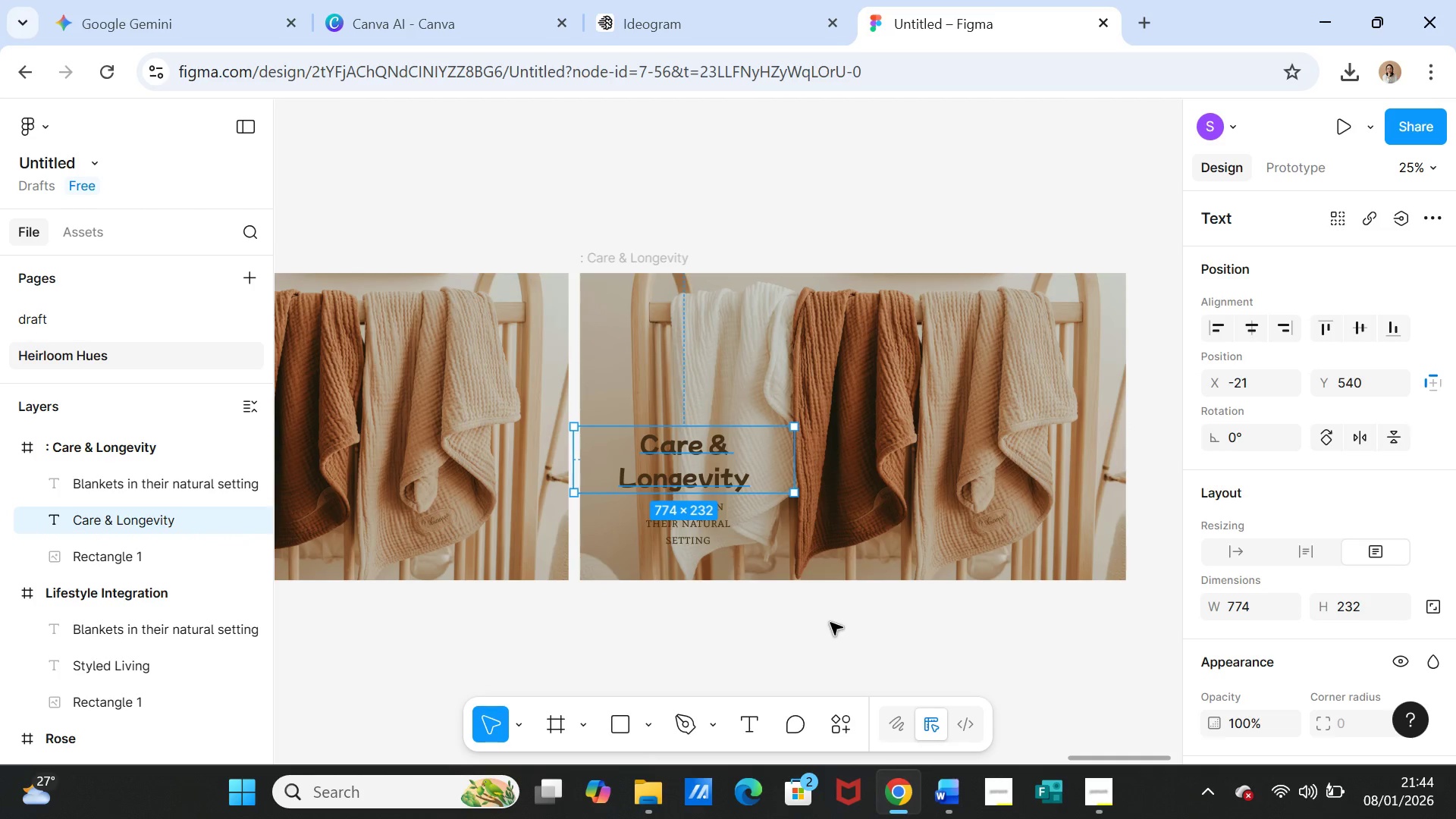 
left_click([830, 625])
 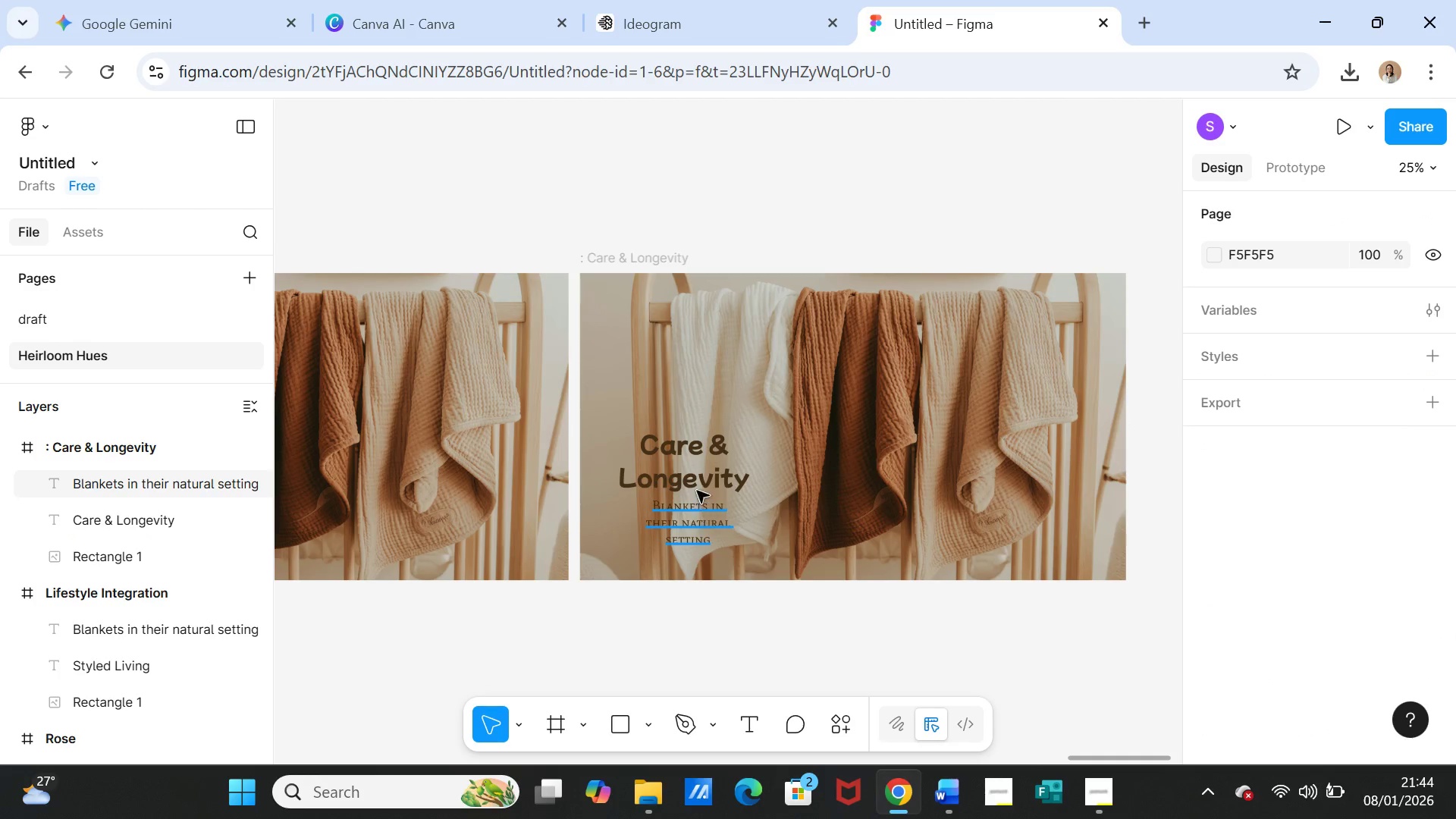 
left_click_drag(start_coordinate=[697, 480], to_coordinate=[697, 472])
 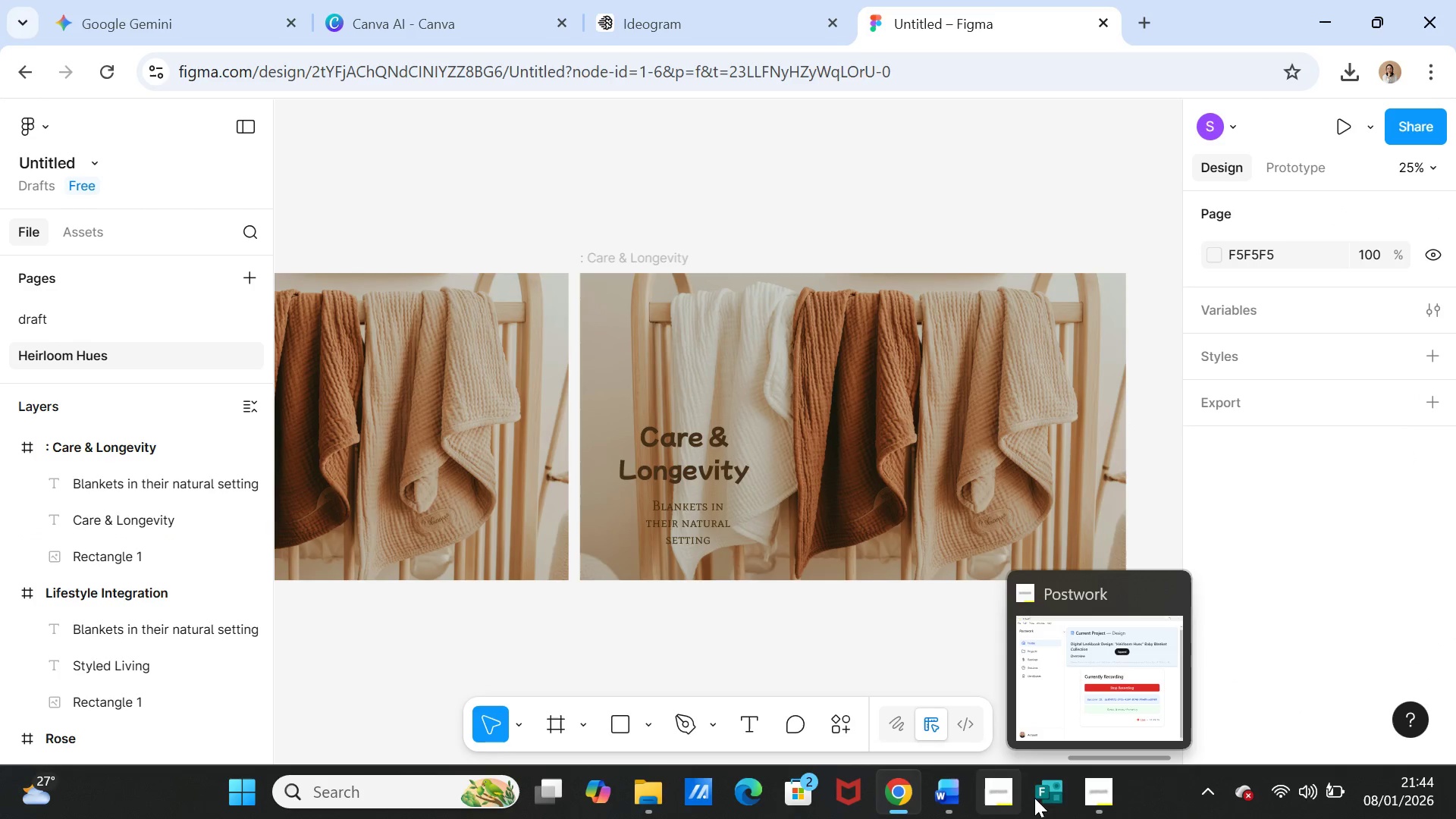 
left_click([932, 798])
 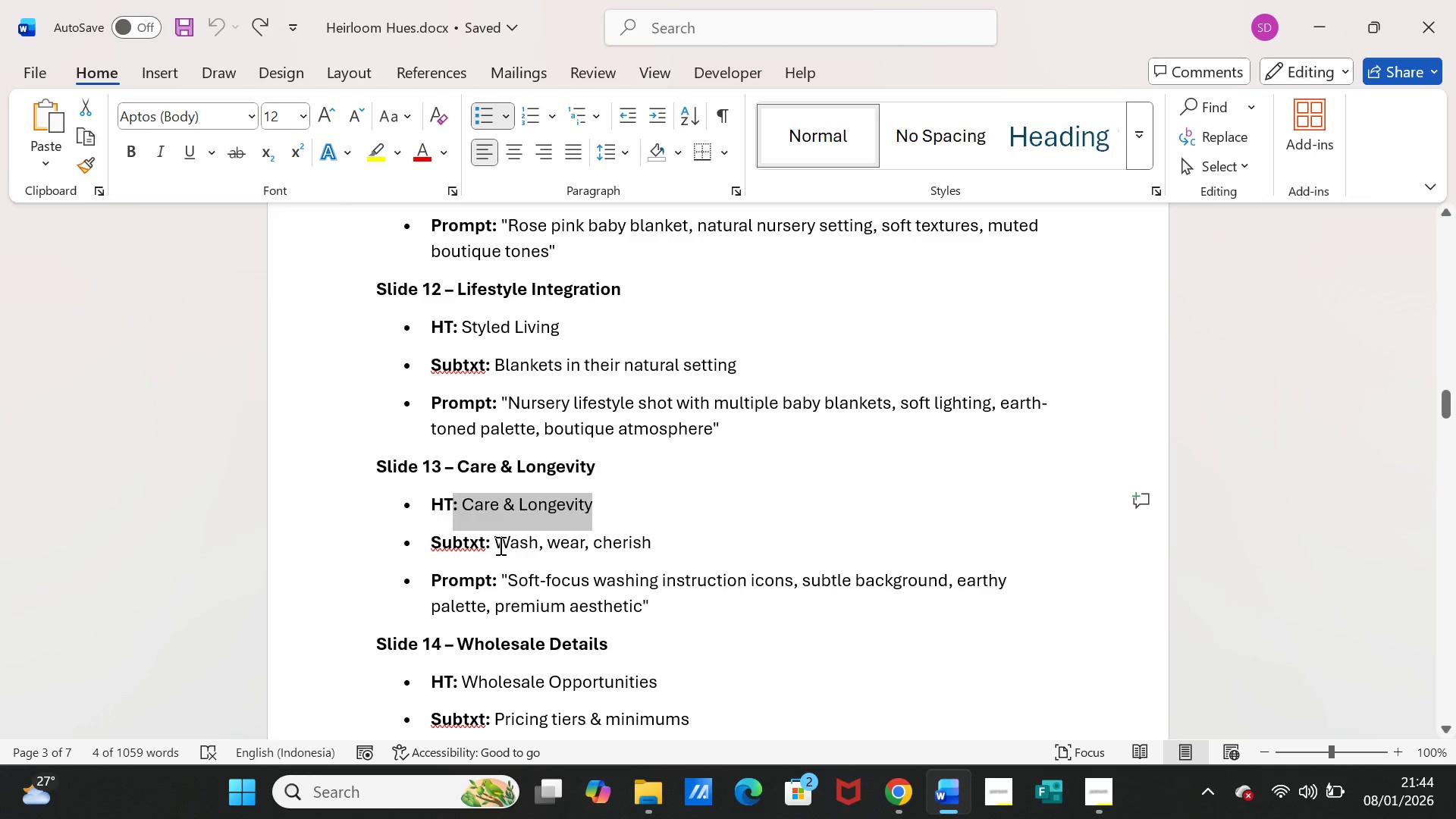 
left_click_drag(start_coordinate=[498, 544], to_coordinate=[650, 553])
 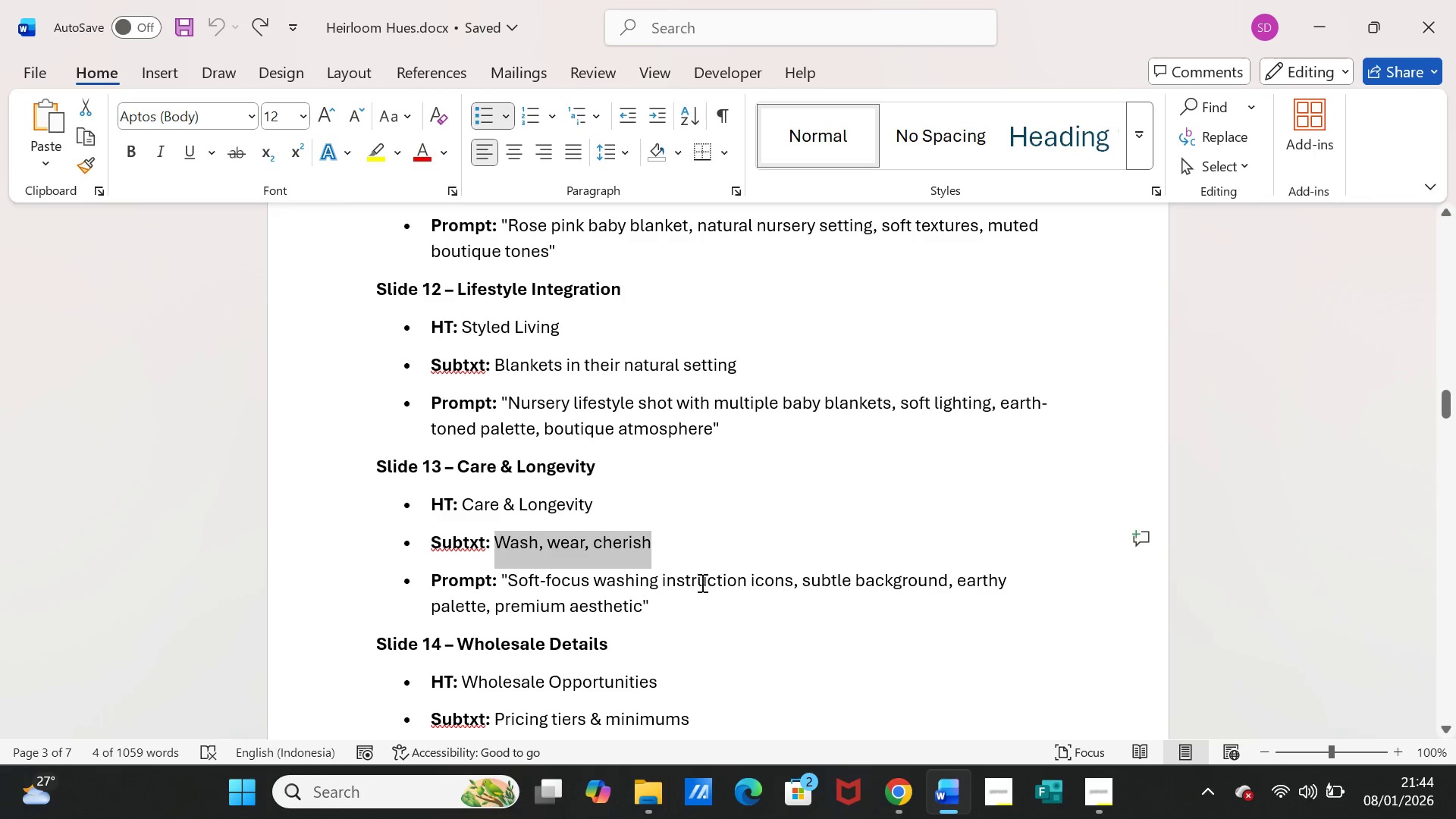 
key(Control+C)
 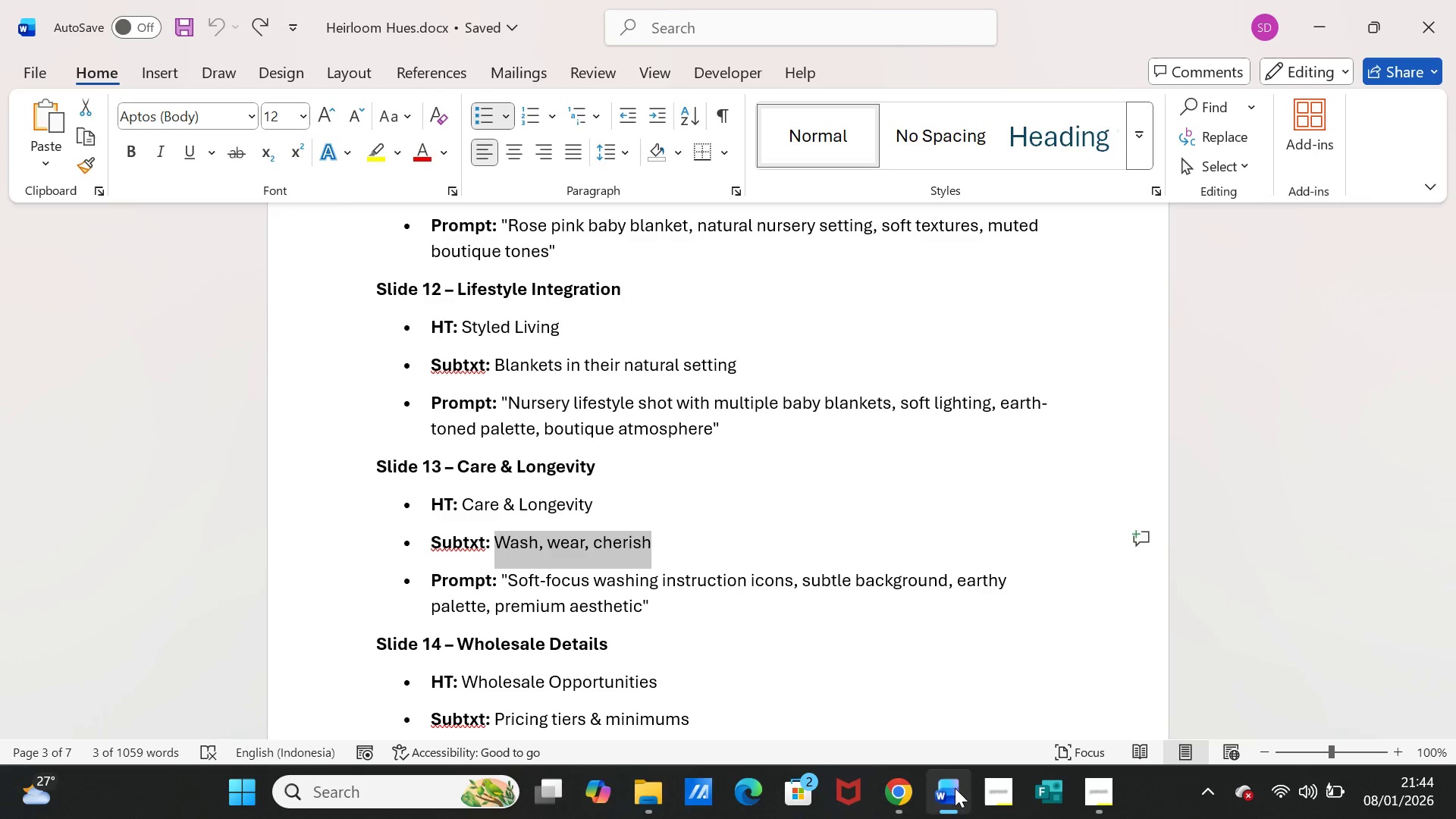 
left_click([955, 788])
 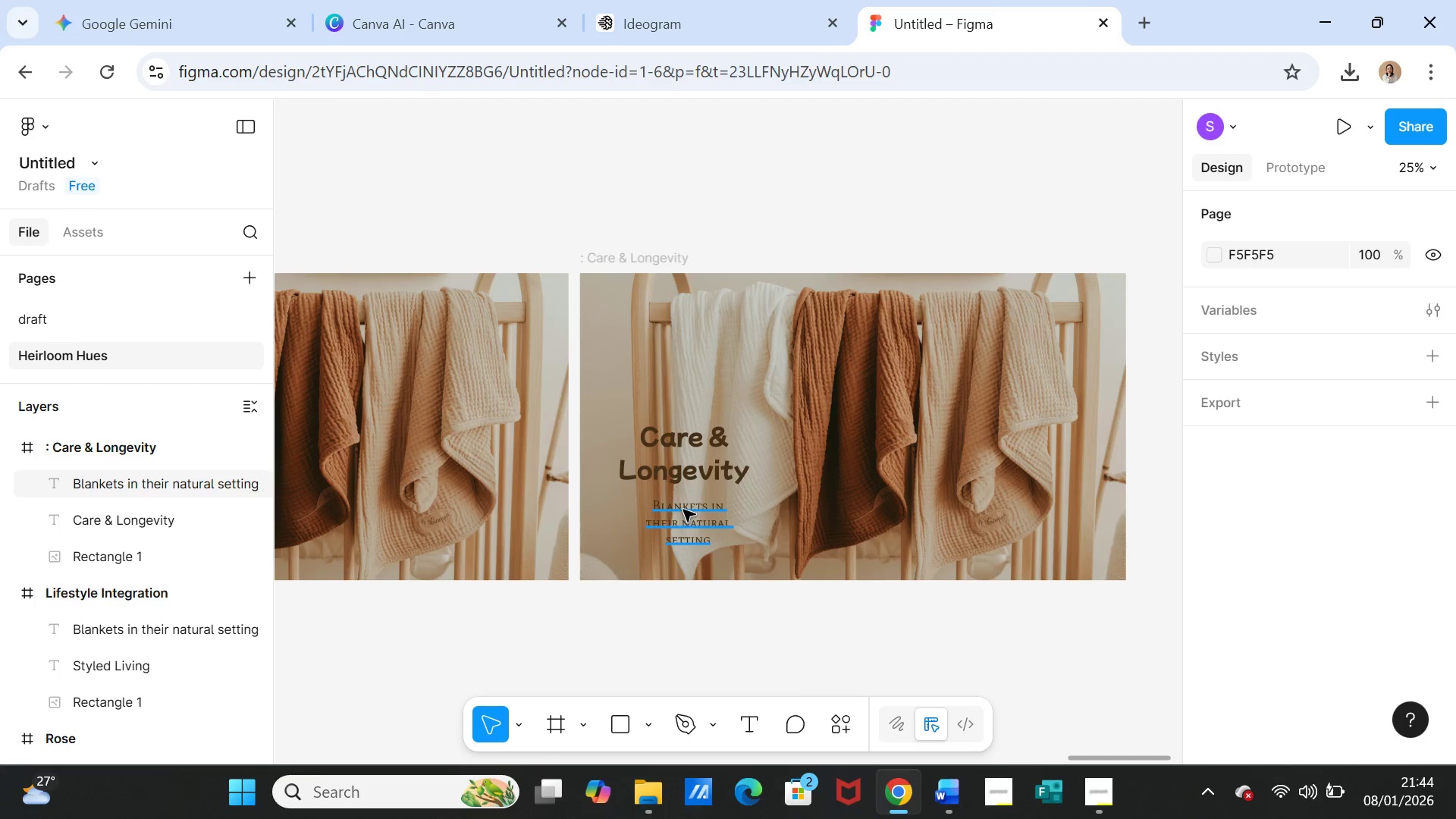 
double_click([683, 510])
 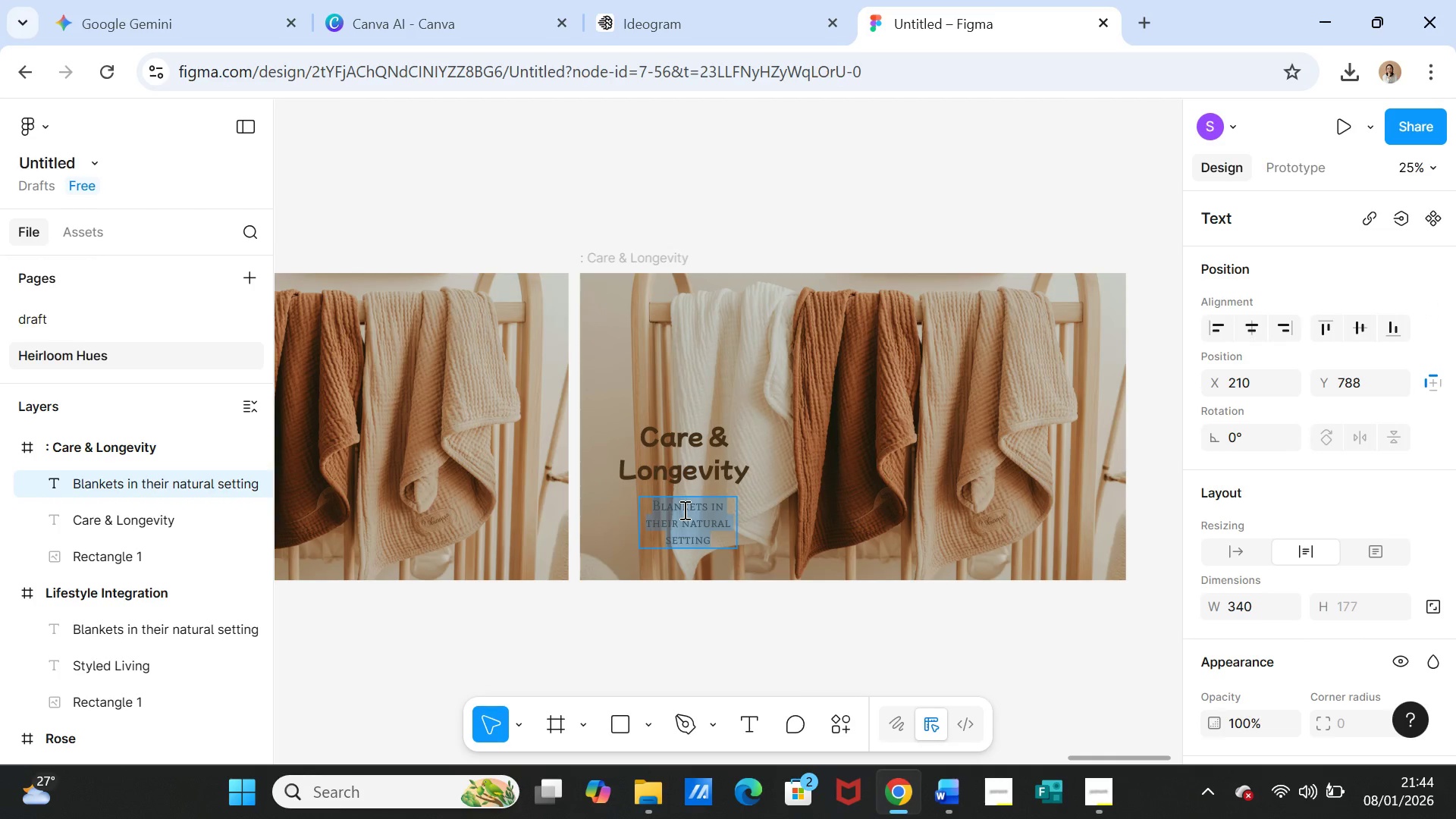 
key(Control+V)
 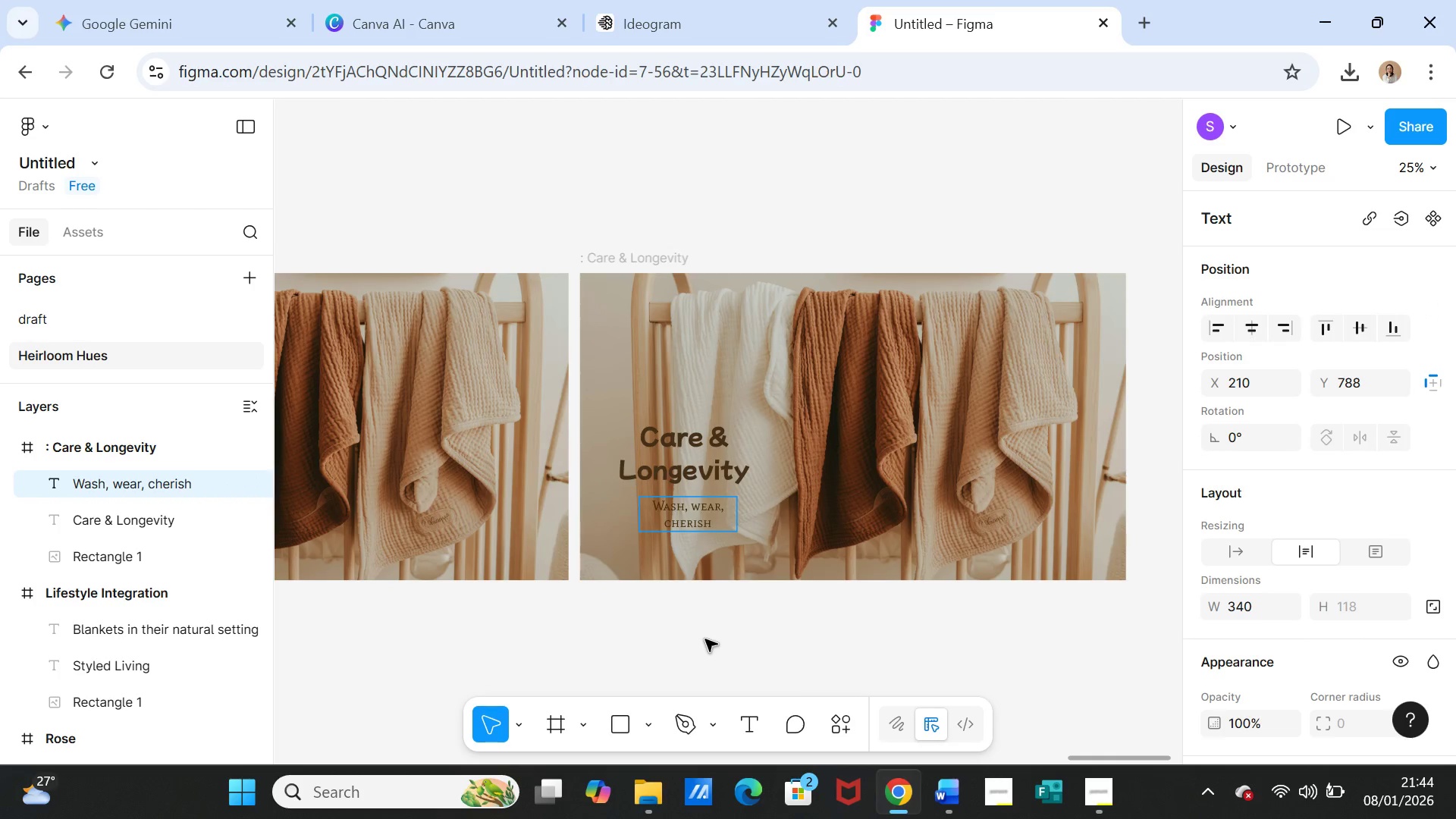 
left_click([705, 639])
 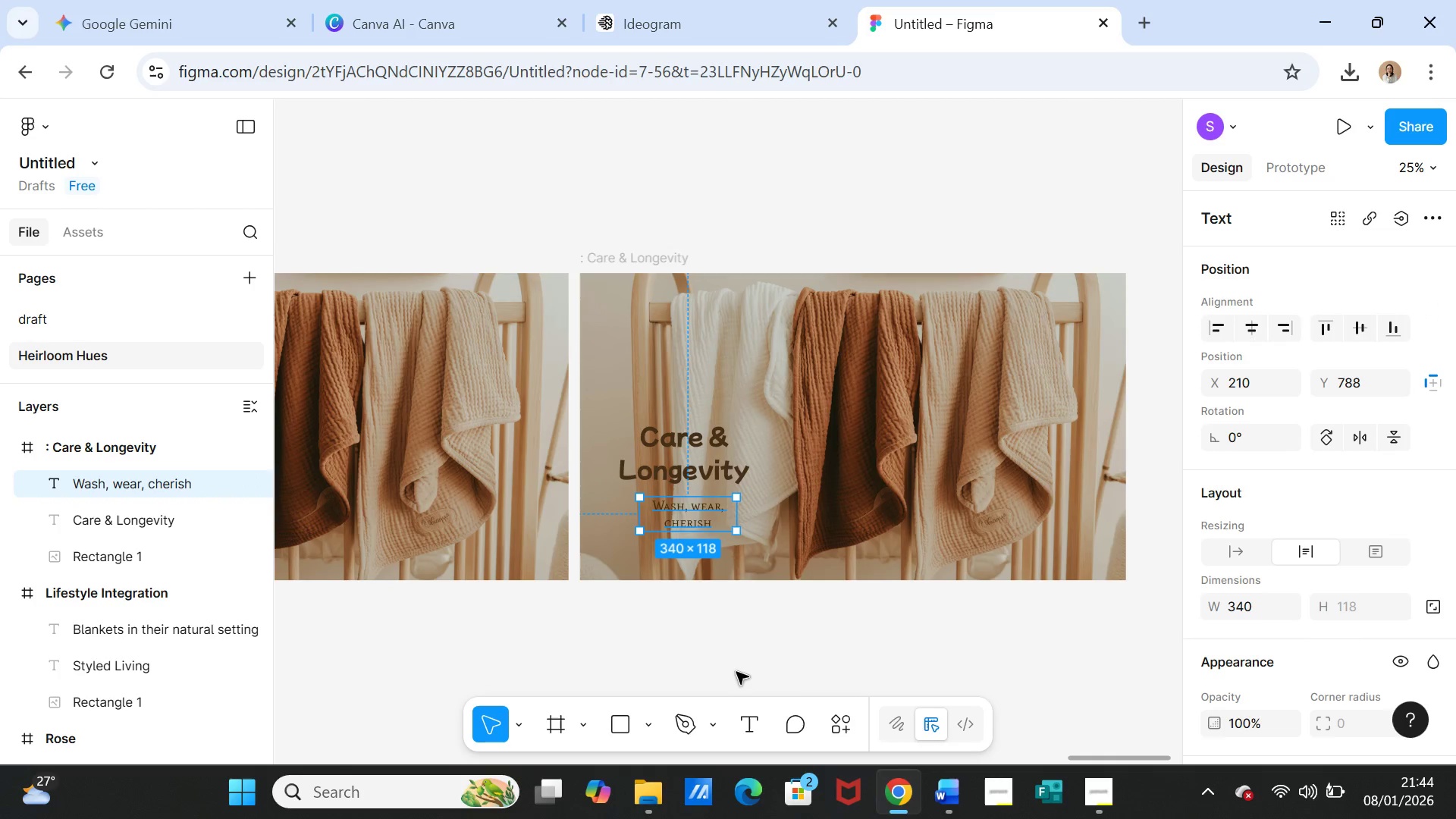 
left_click([736, 672])
 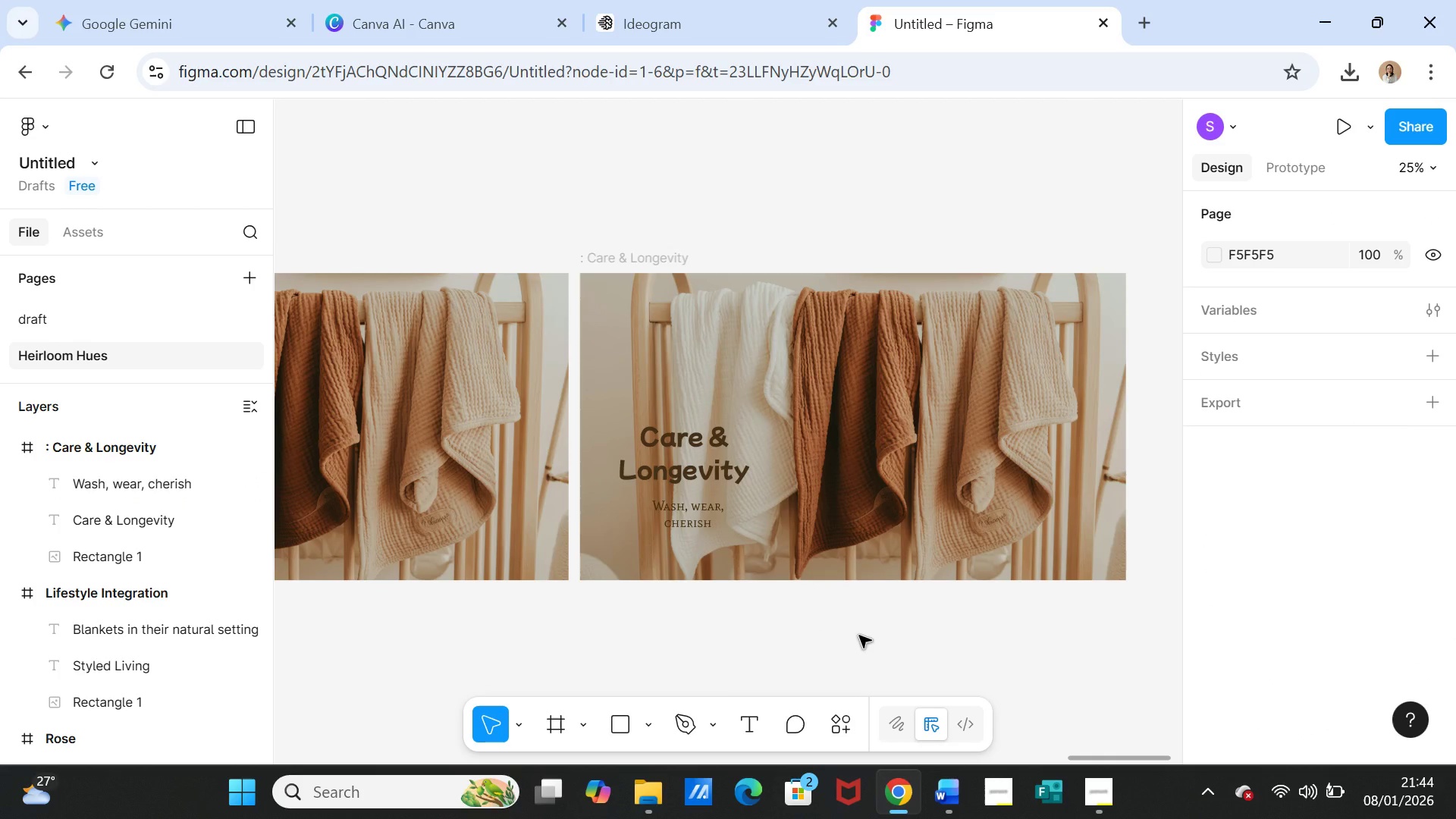 
wait(6.84)
 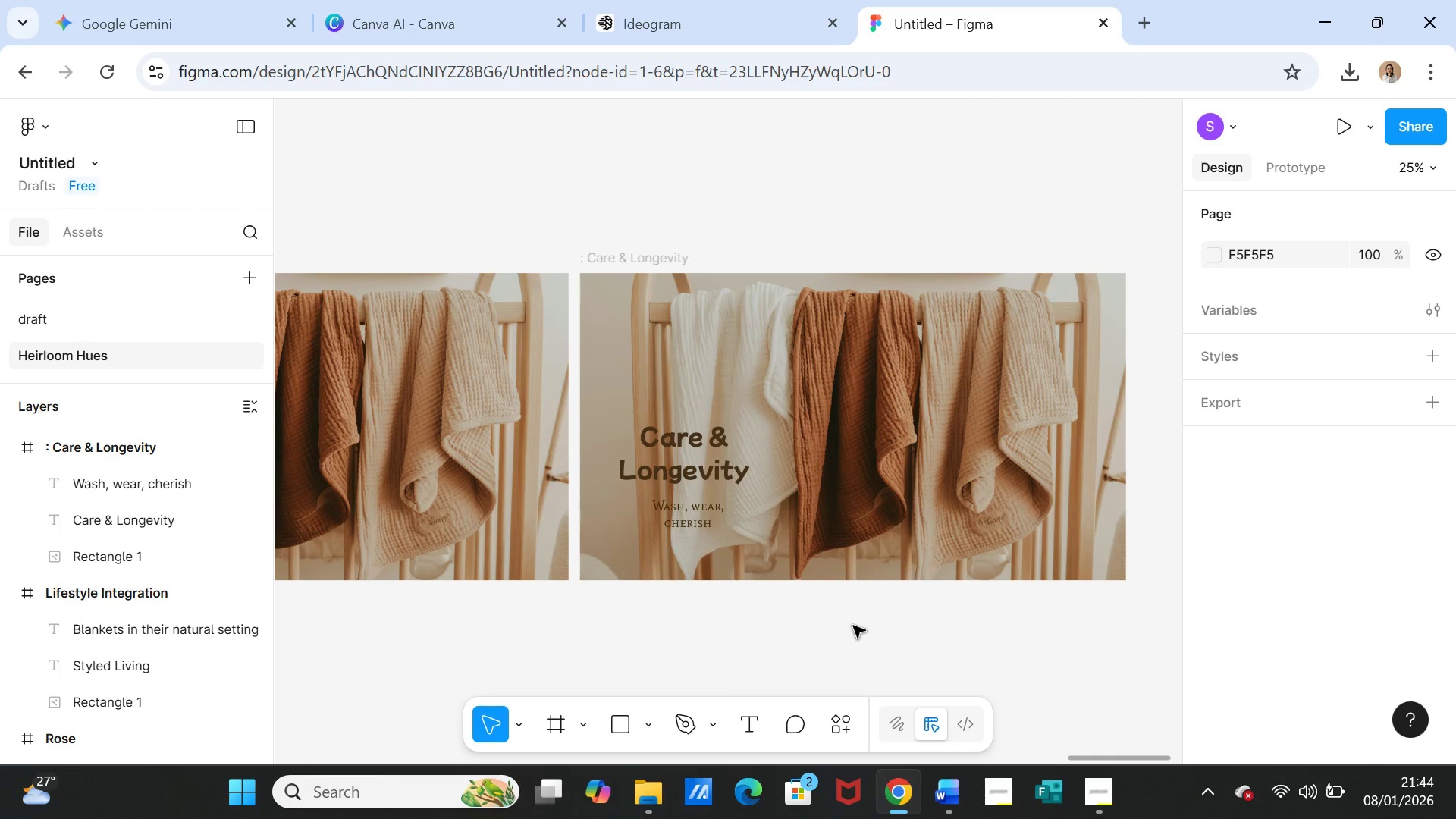 
left_click([1104, 548])
 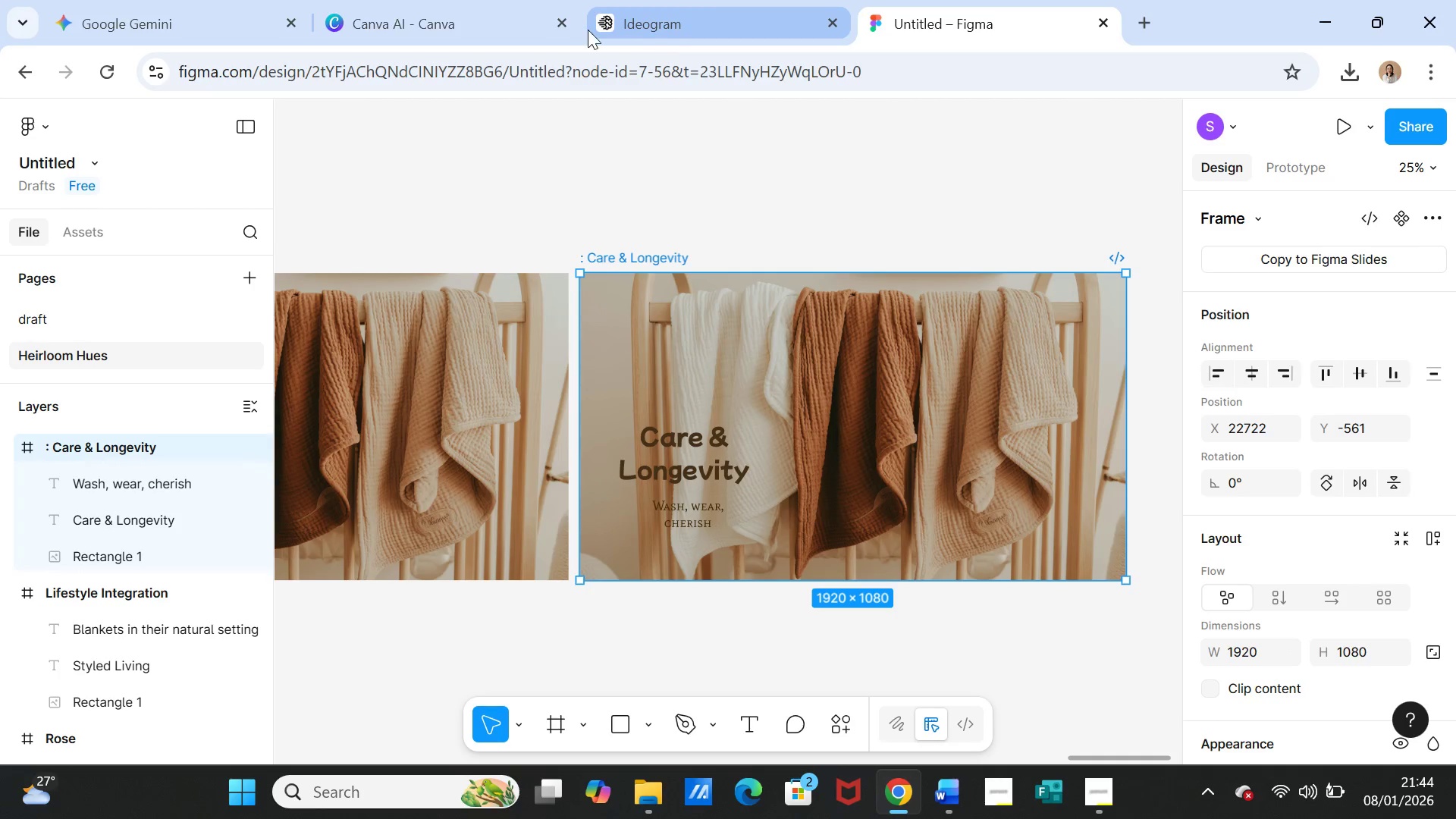 
left_click([688, 35])
 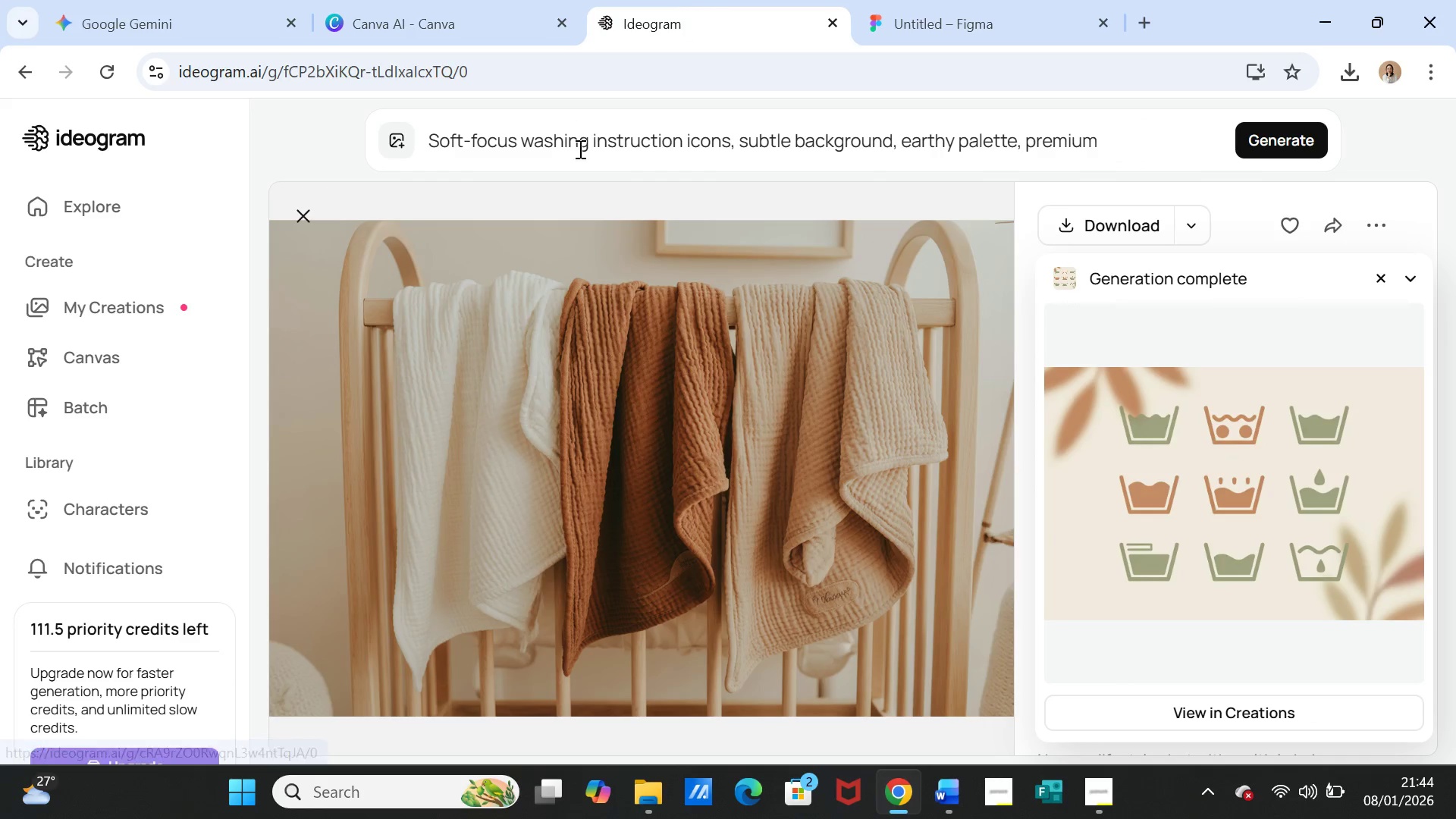 
wait(5.83)
 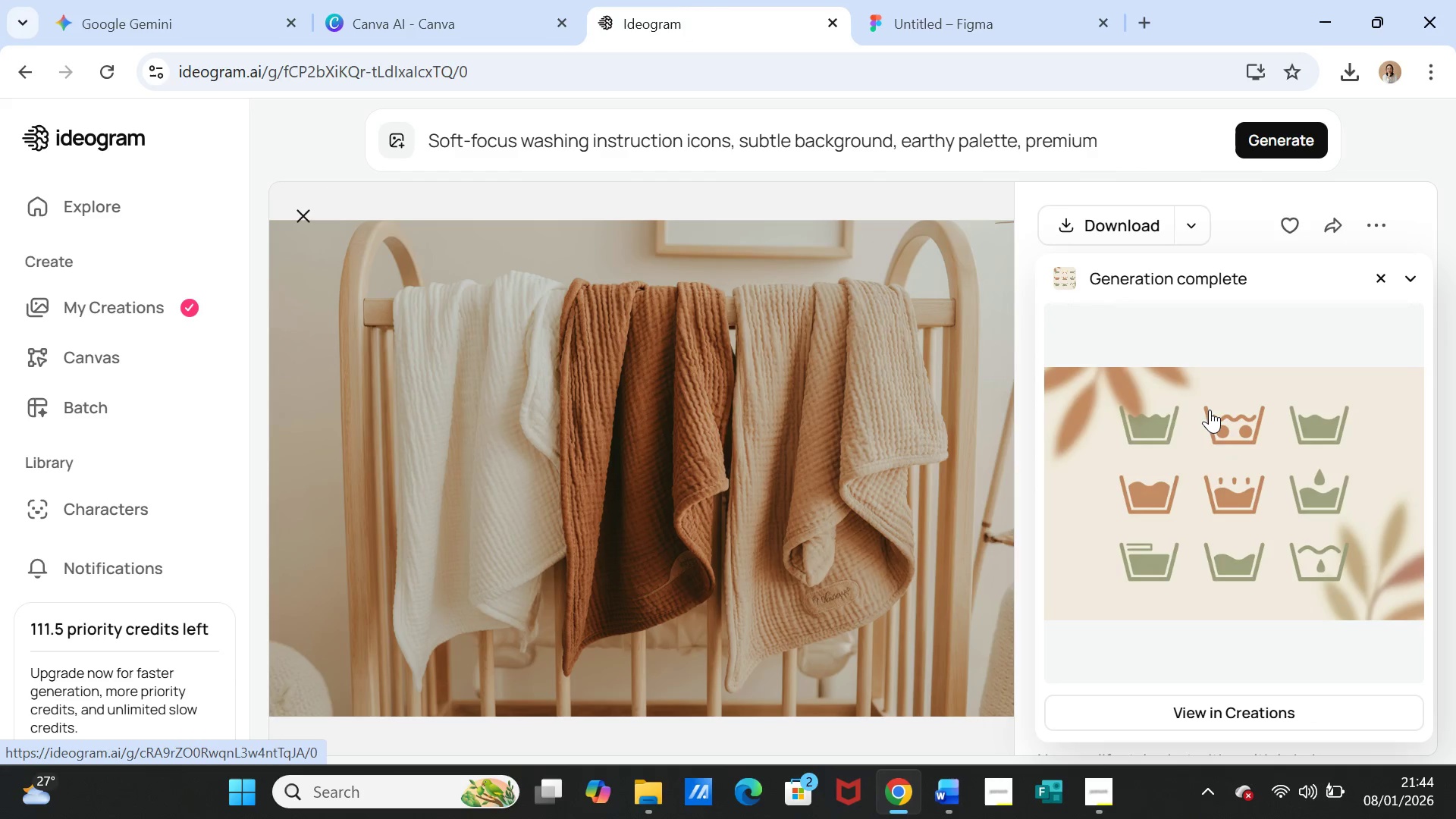 
left_click([1204, 435])
 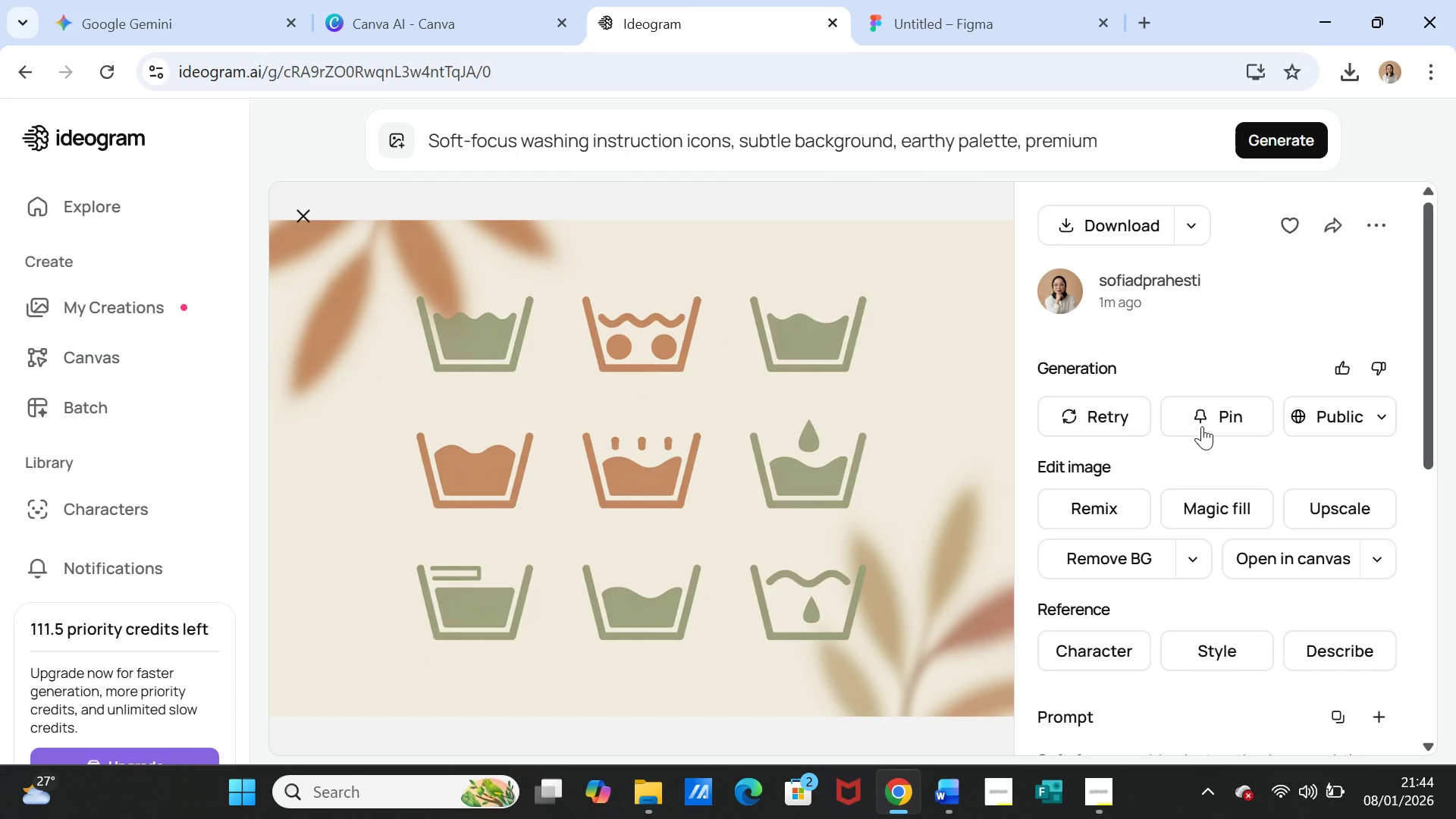 
wait(6.16)
 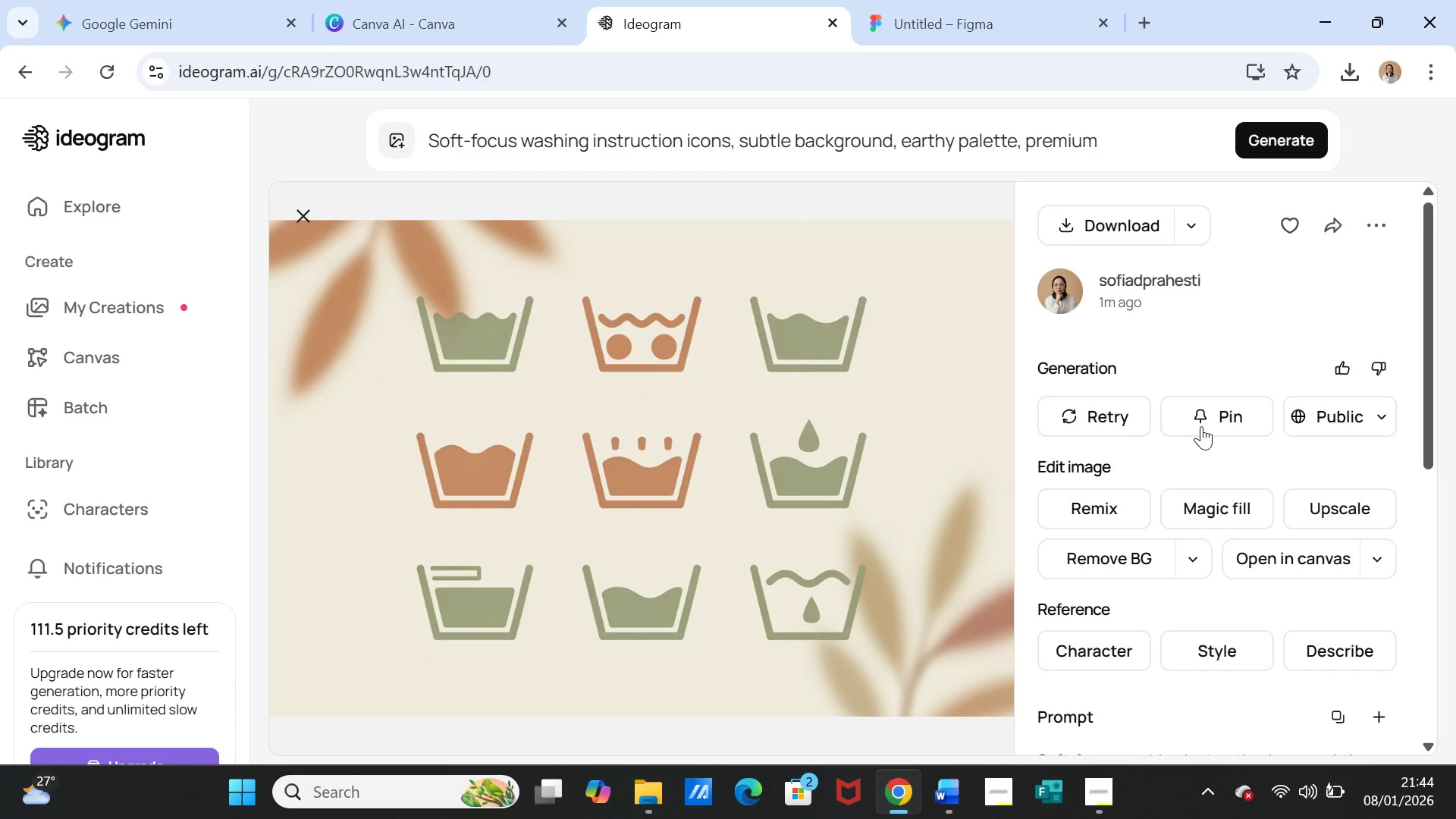 
left_click([1090, 222])
 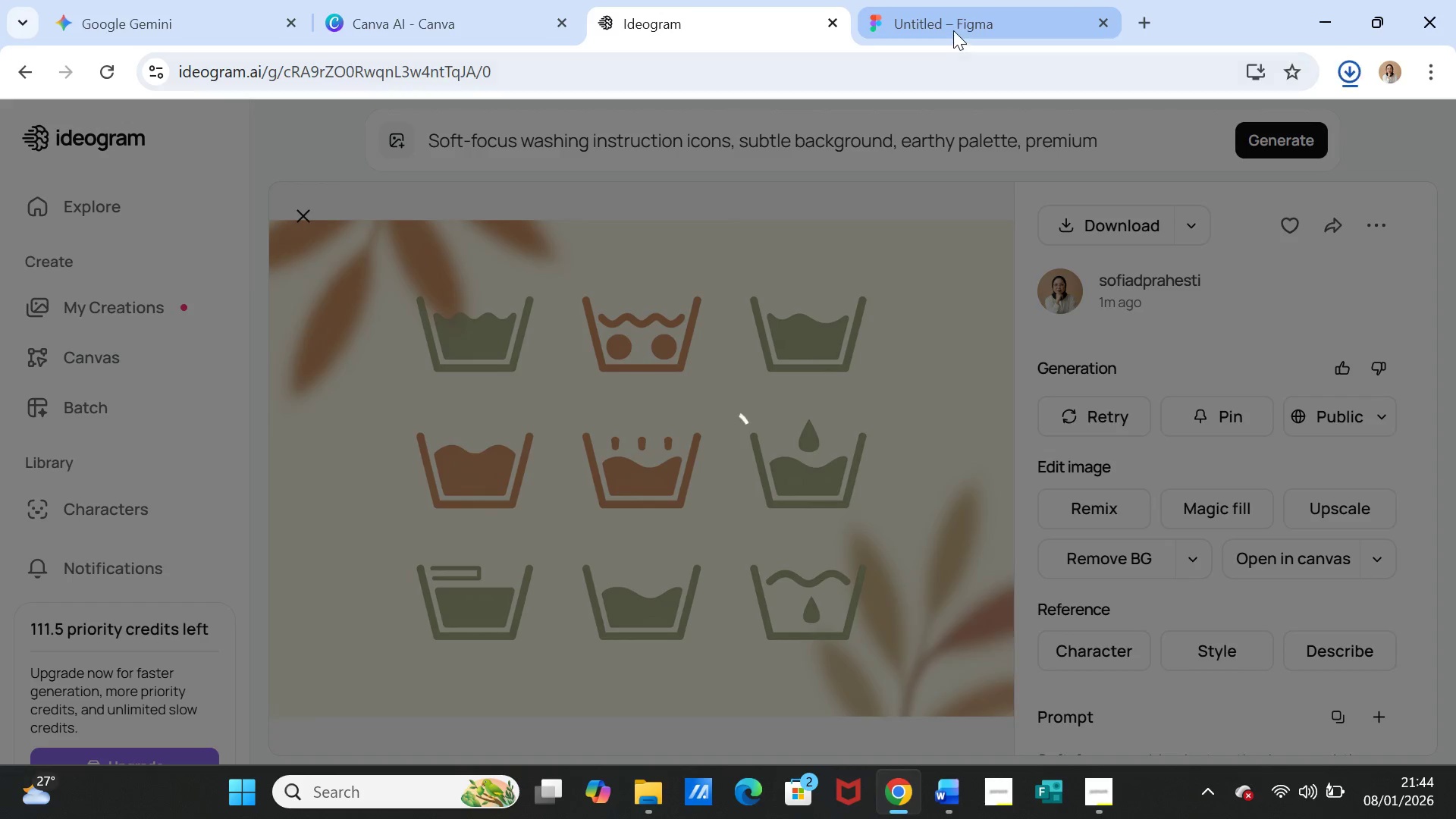 
left_click([943, 11])
 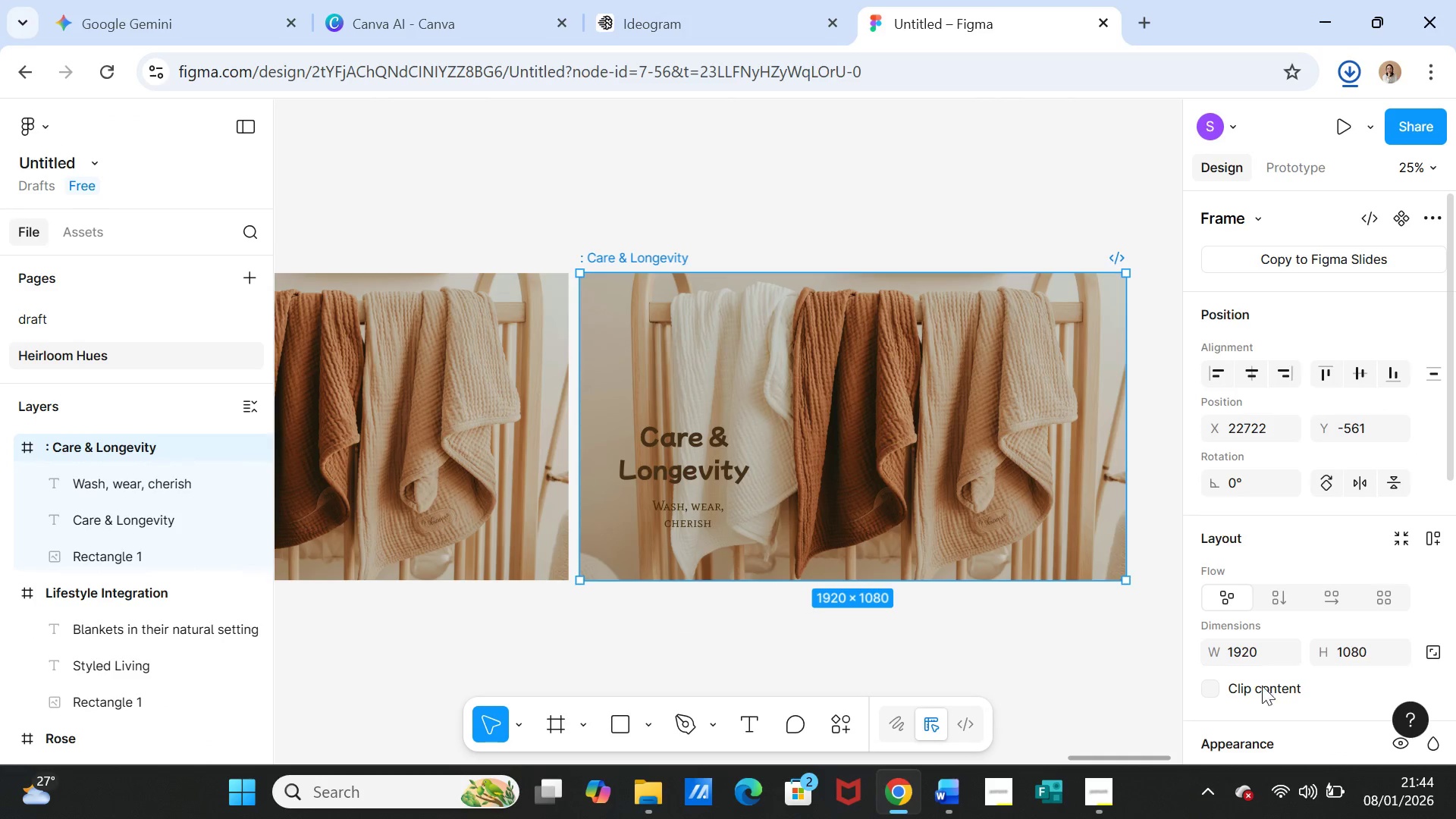 
scroll: coordinate [1266, 661], scroll_direction: down, amount: 2.0
 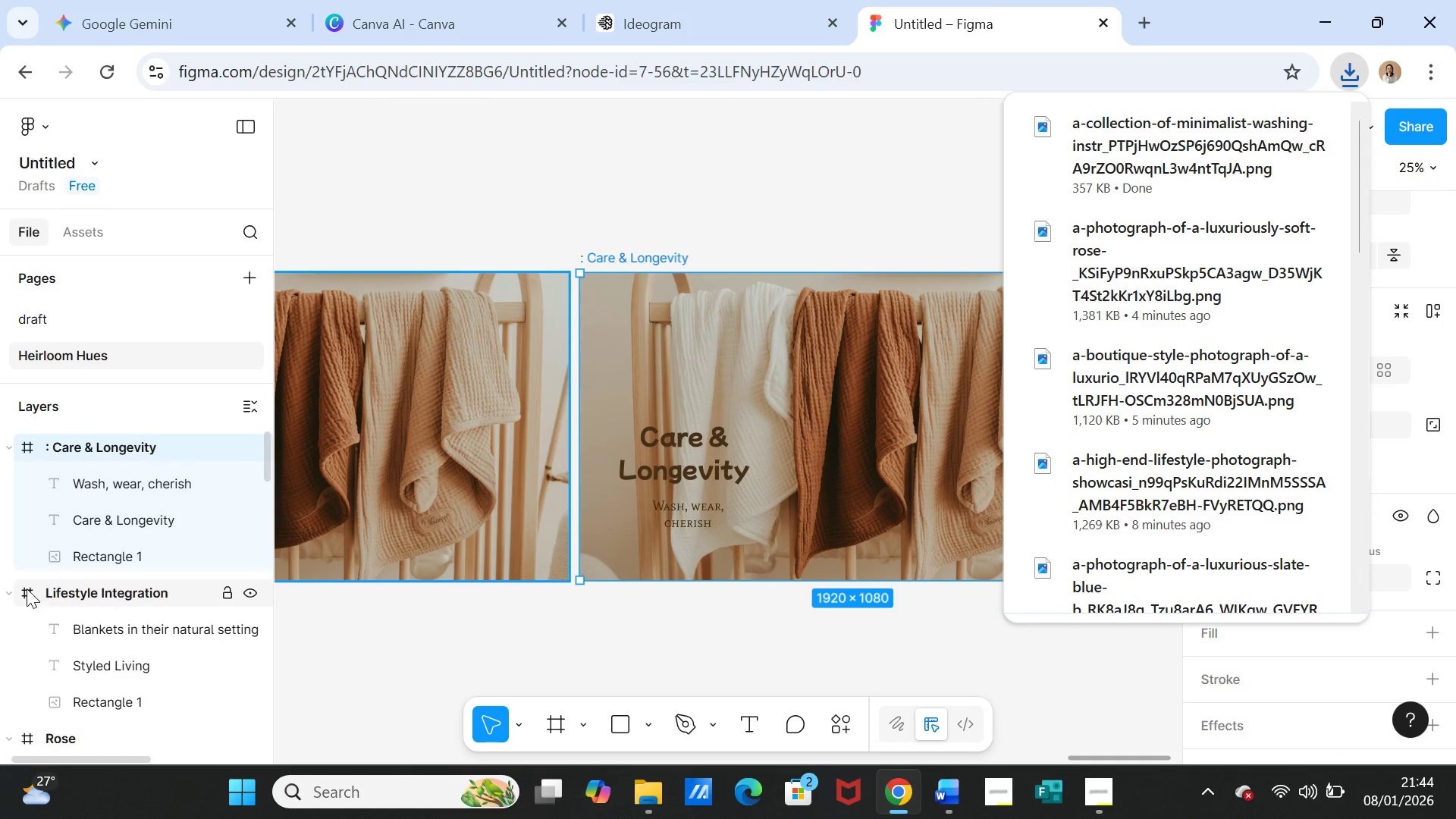 
left_click([81, 553])
 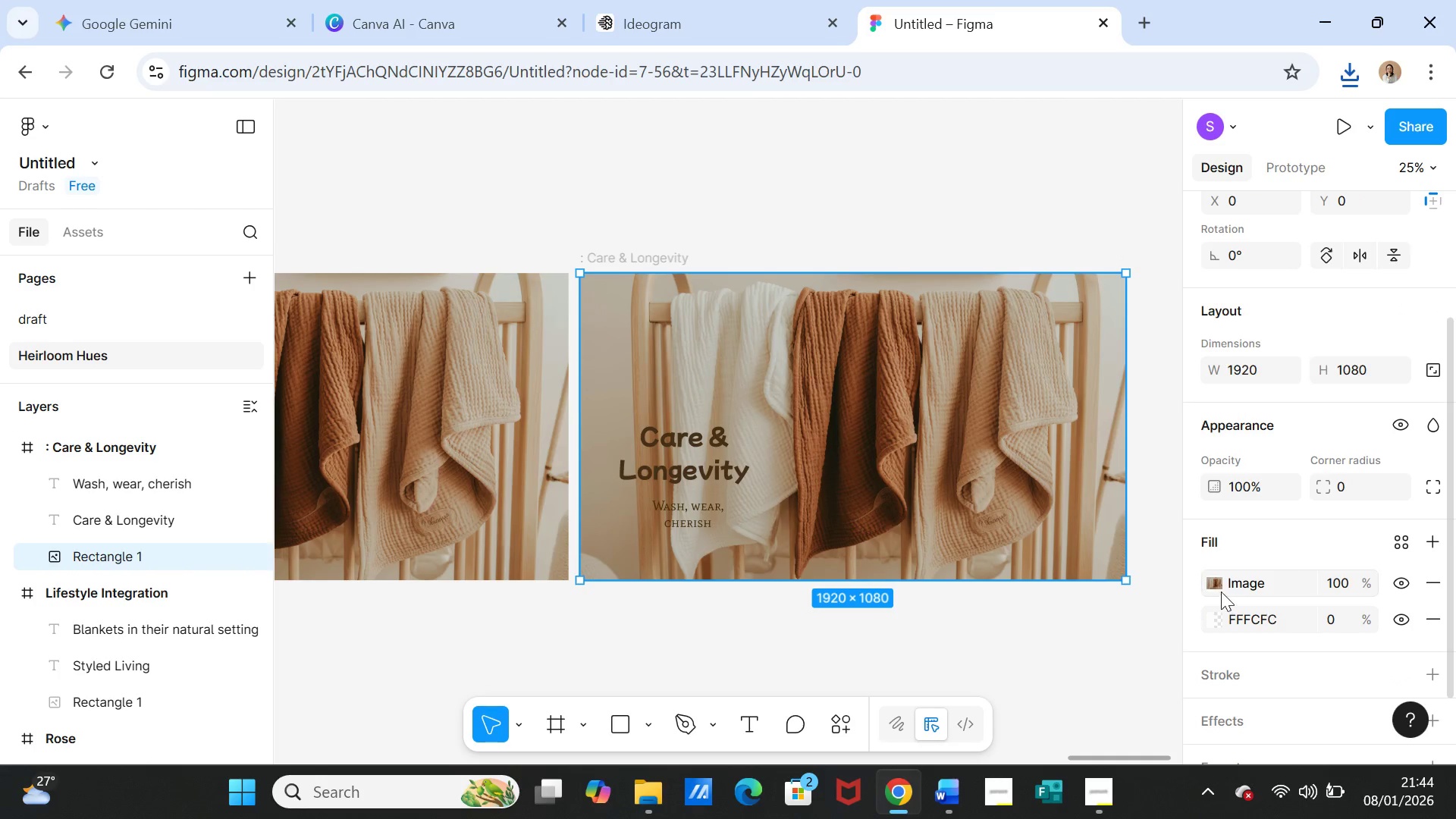 
left_click([1221, 589])
 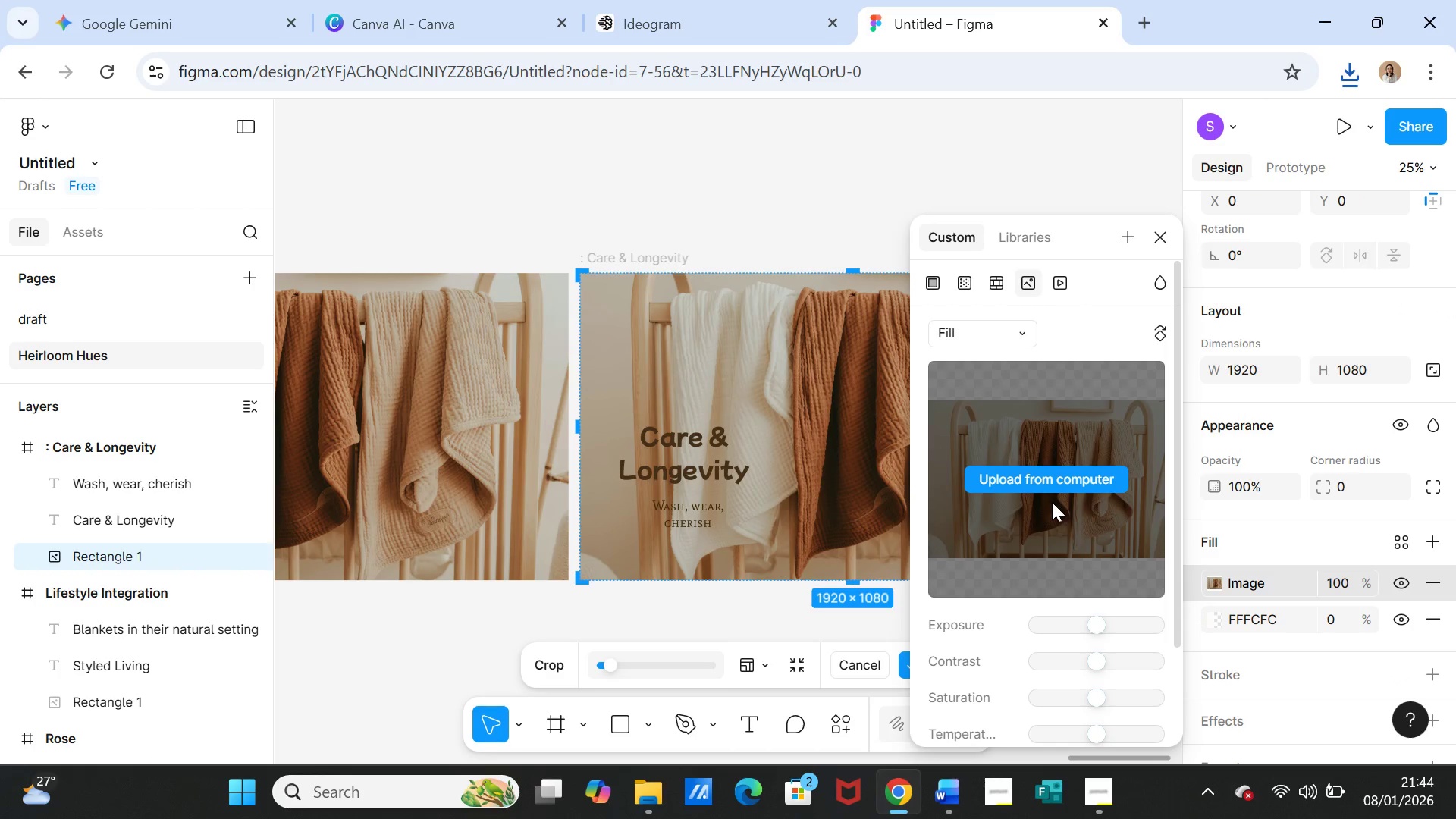 
left_click([1051, 482])
 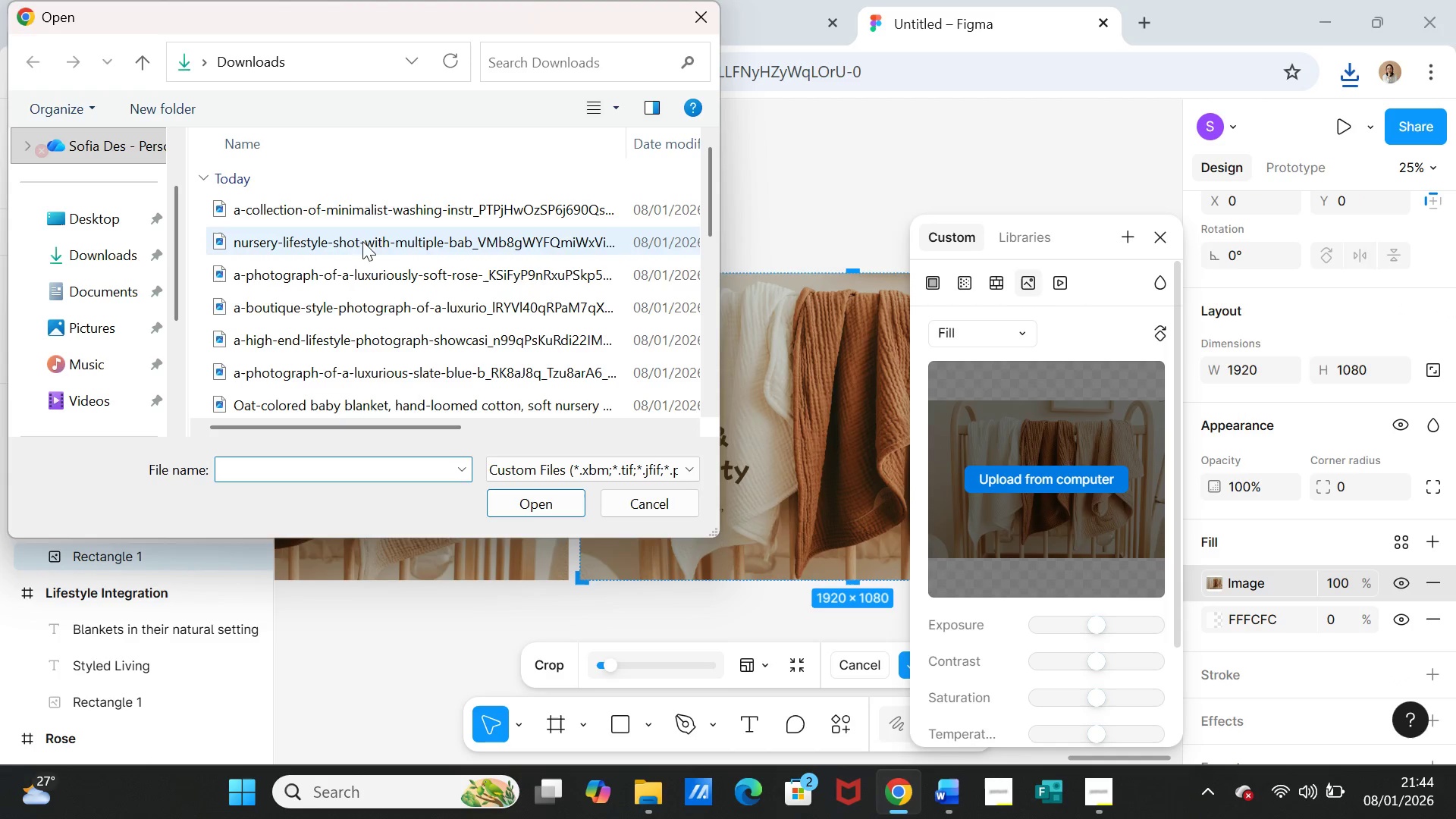 
left_click([355, 210])
 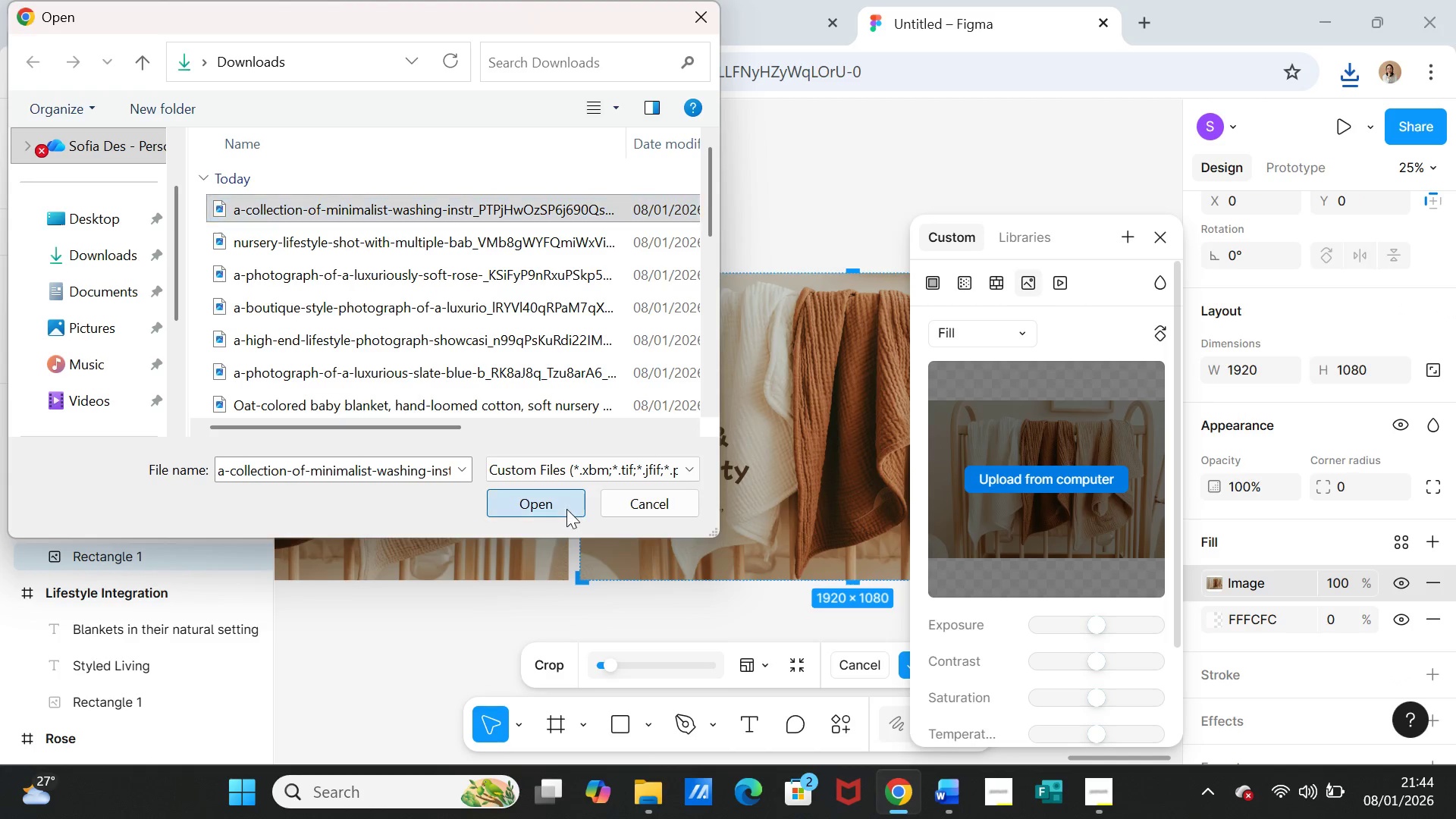 
left_click([566, 509])
 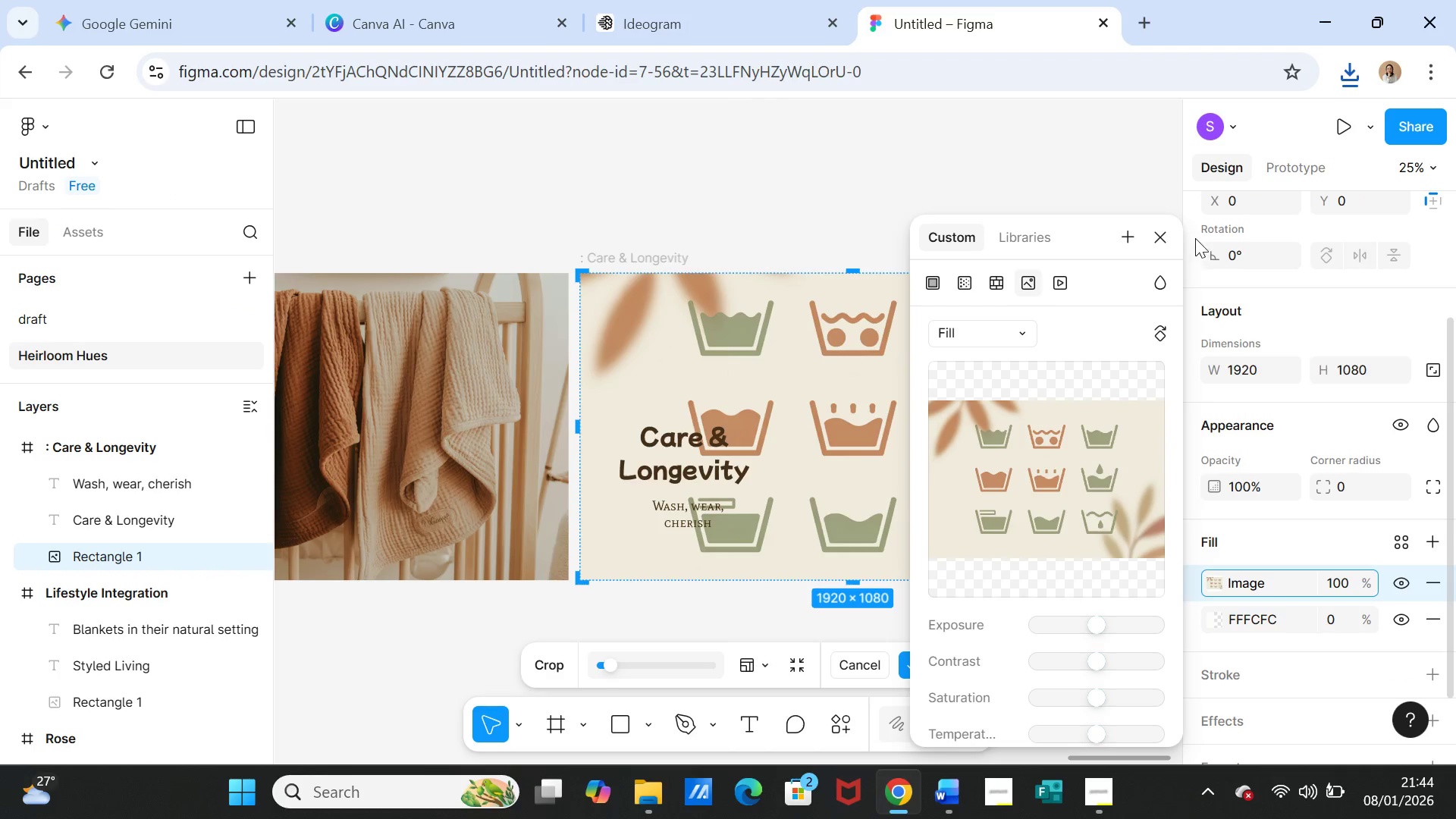 
left_click([1165, 237])
 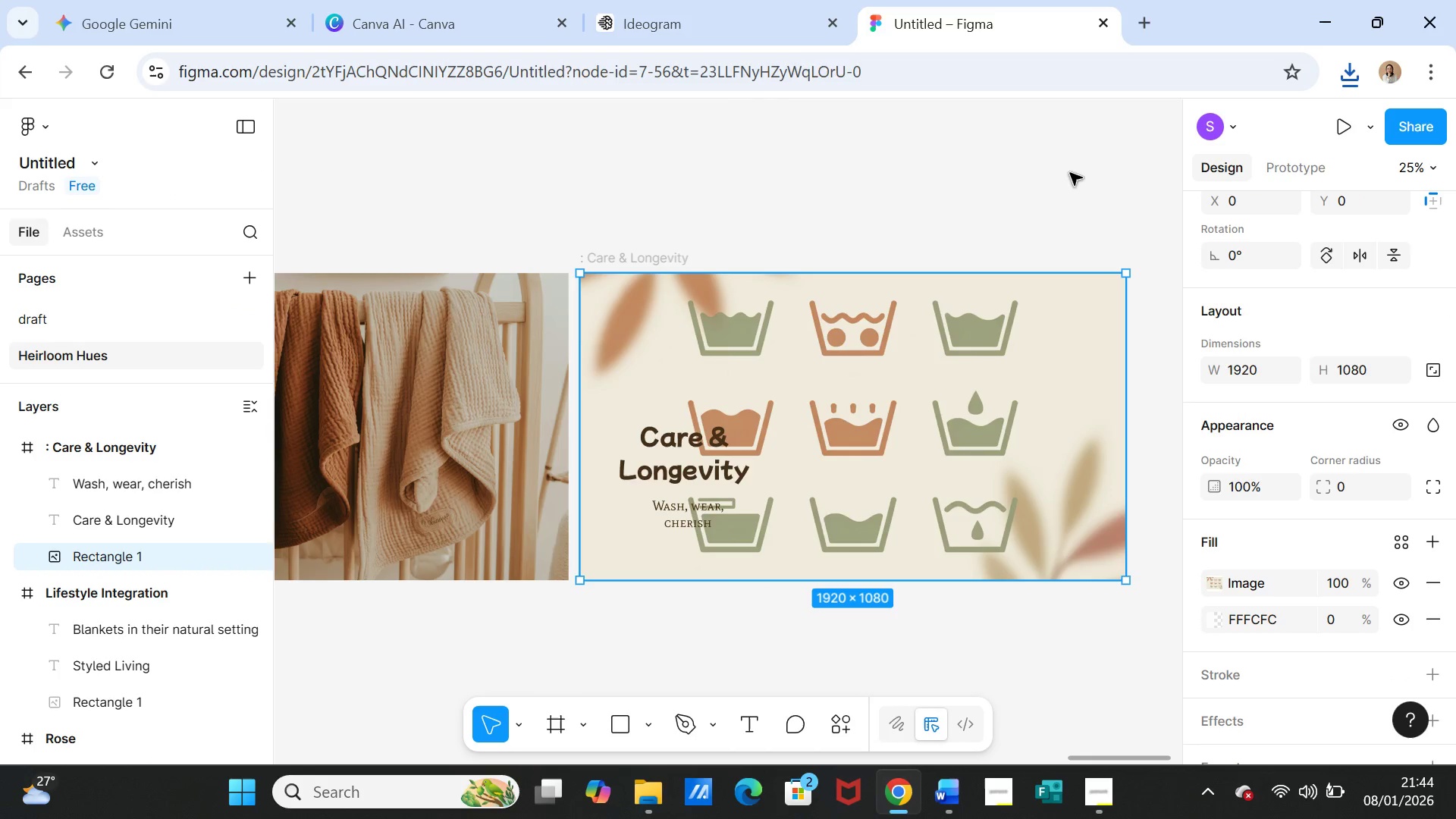 
left_click([1070, 173])
 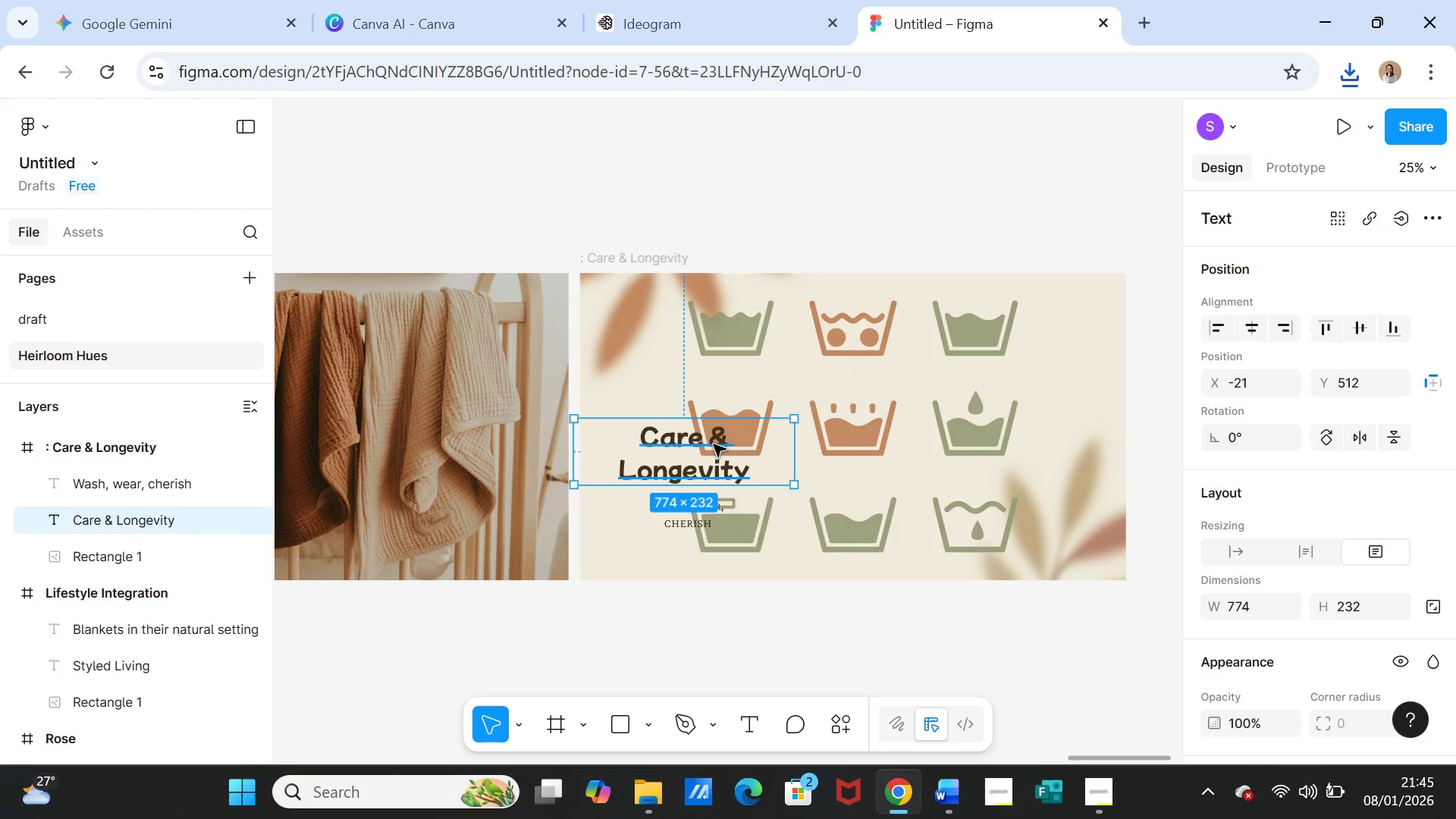 
left_click([714, 444])
 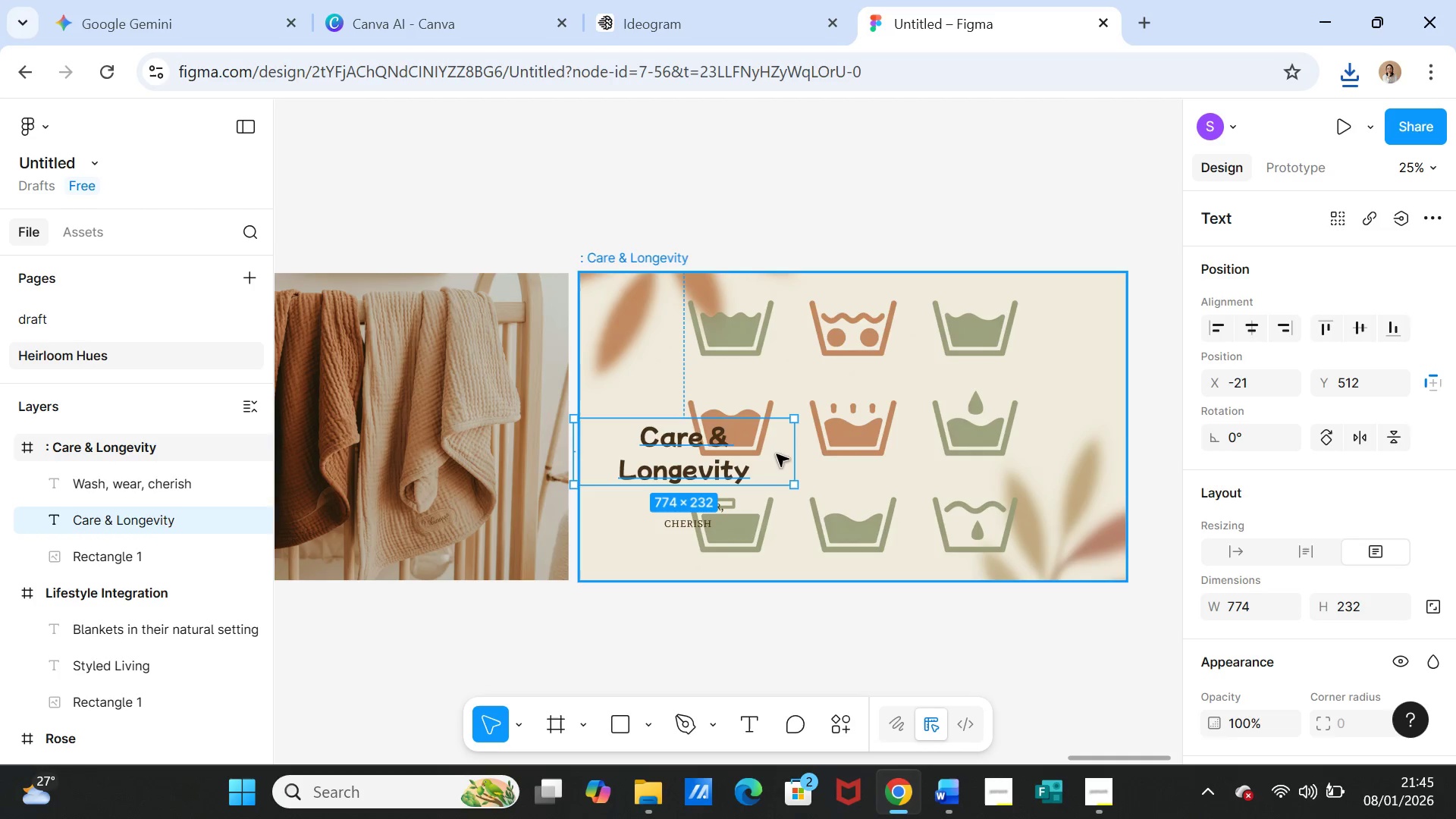 
left_click_drag(start_coordinate=[795, 451], to_coordinate=[861, 446])
 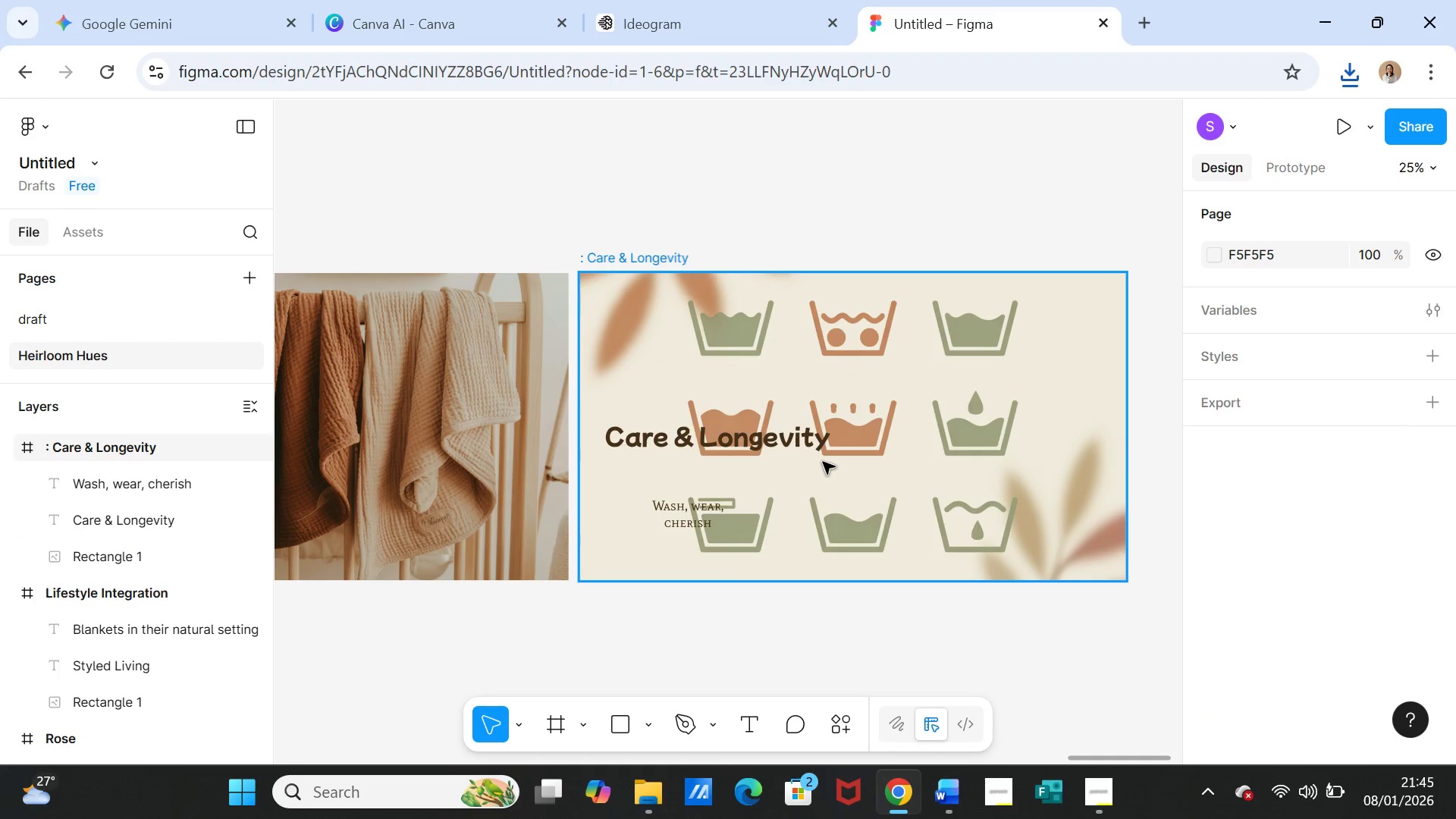 
left_click([822, 462])
 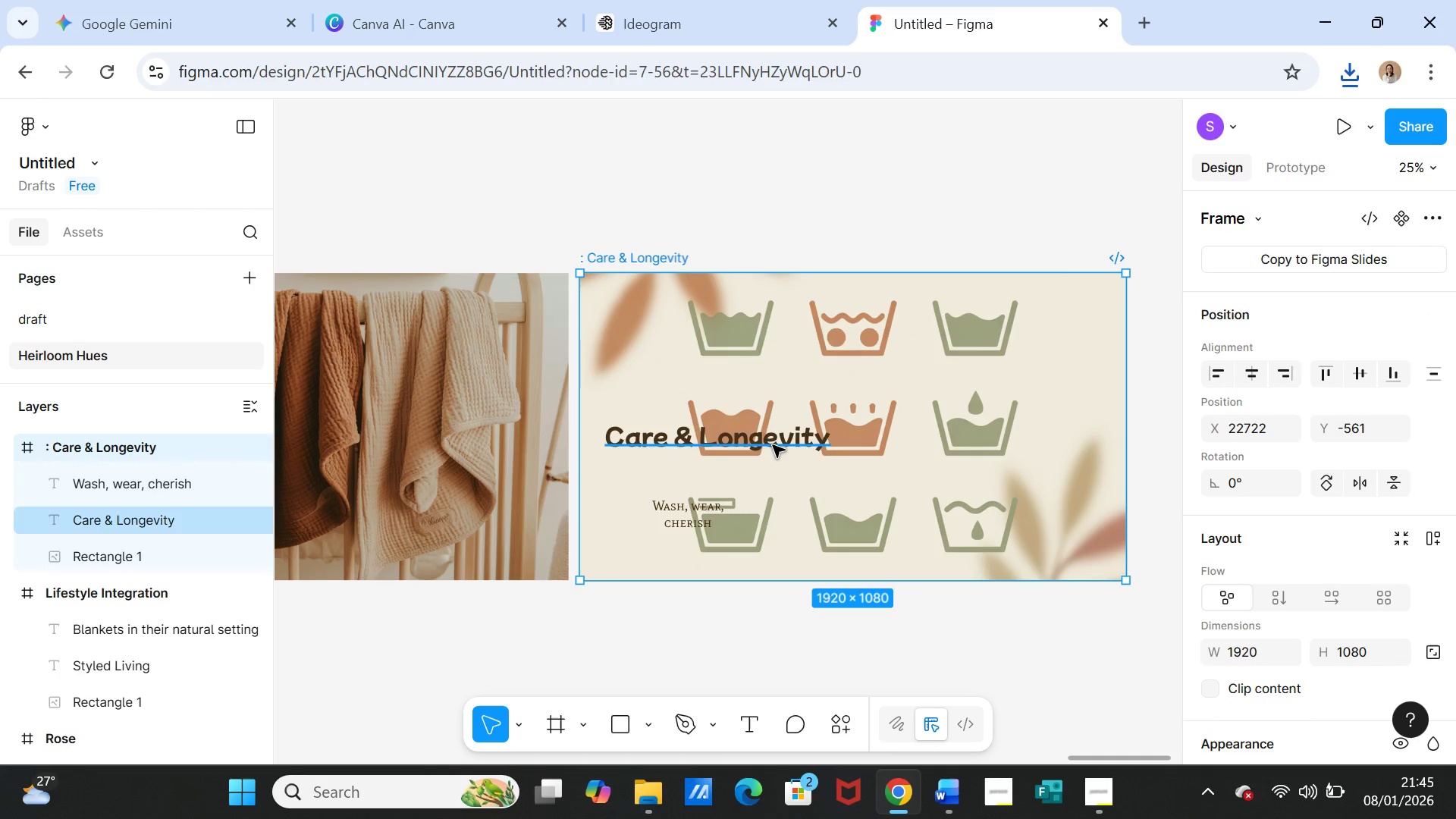 
left_click([773, 445])
 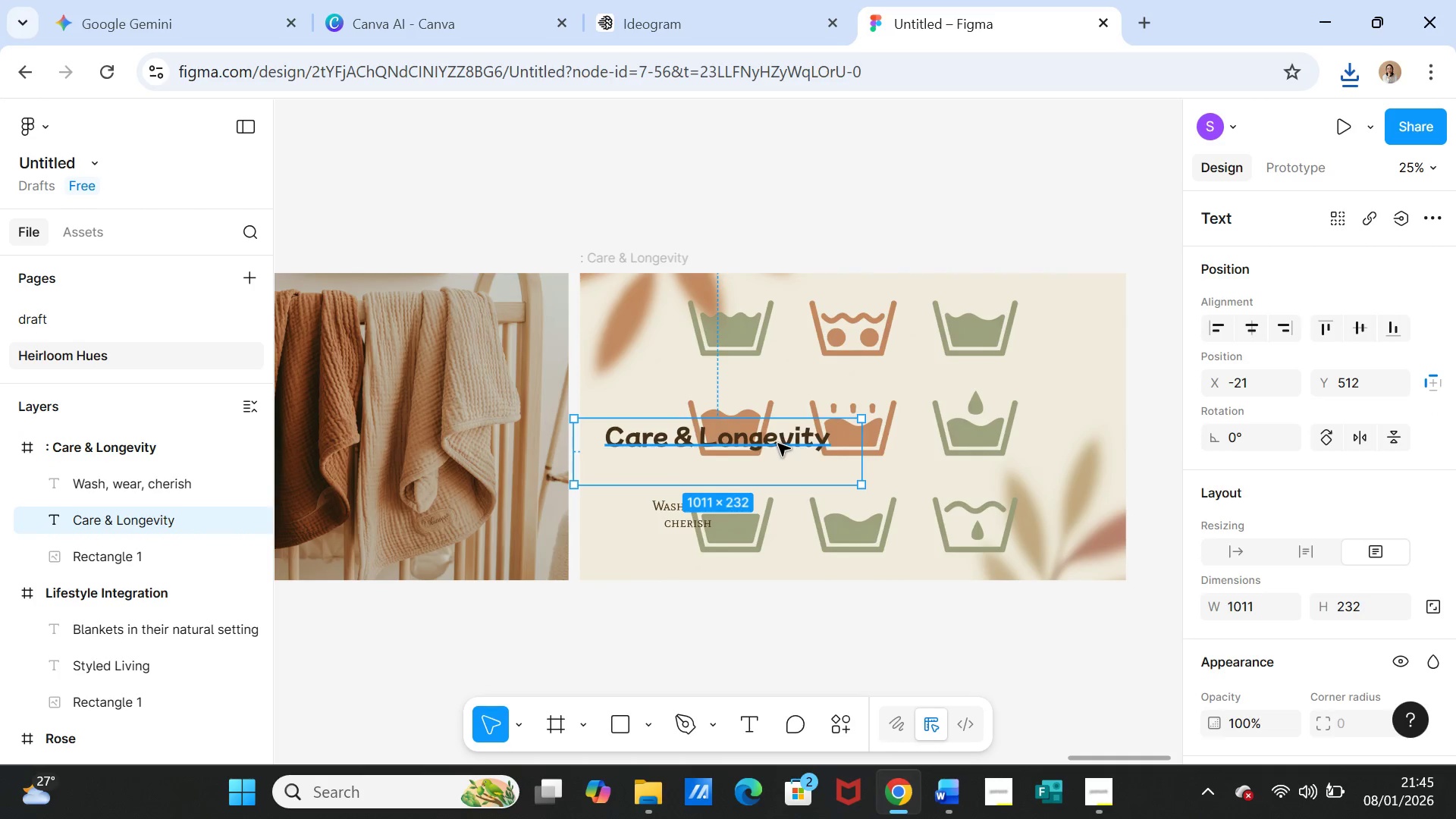 
left_click_drag(start_coordinate=[778, 444], to_coordinate=[906, 476])
 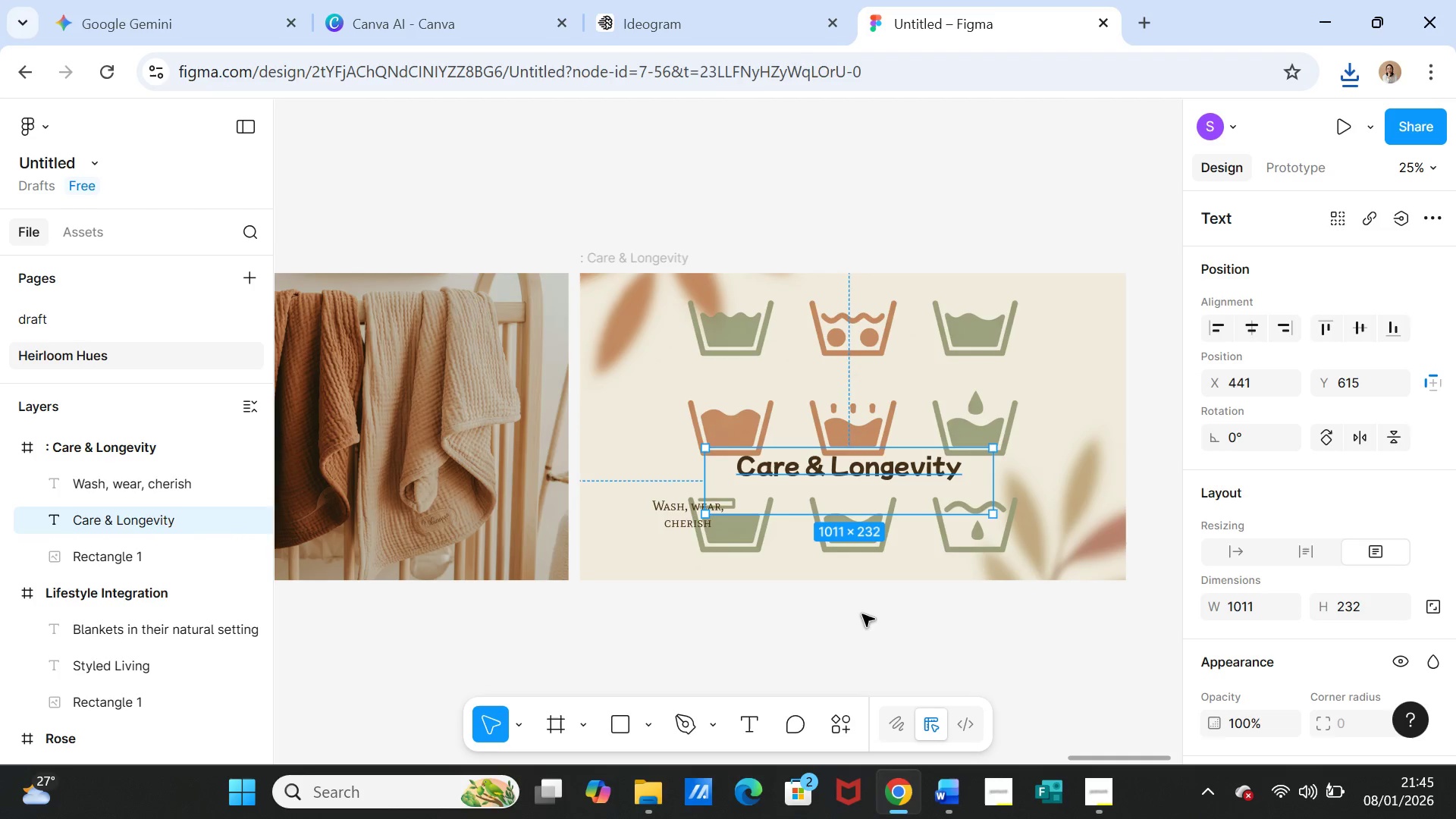 
left_click([861, 620])
 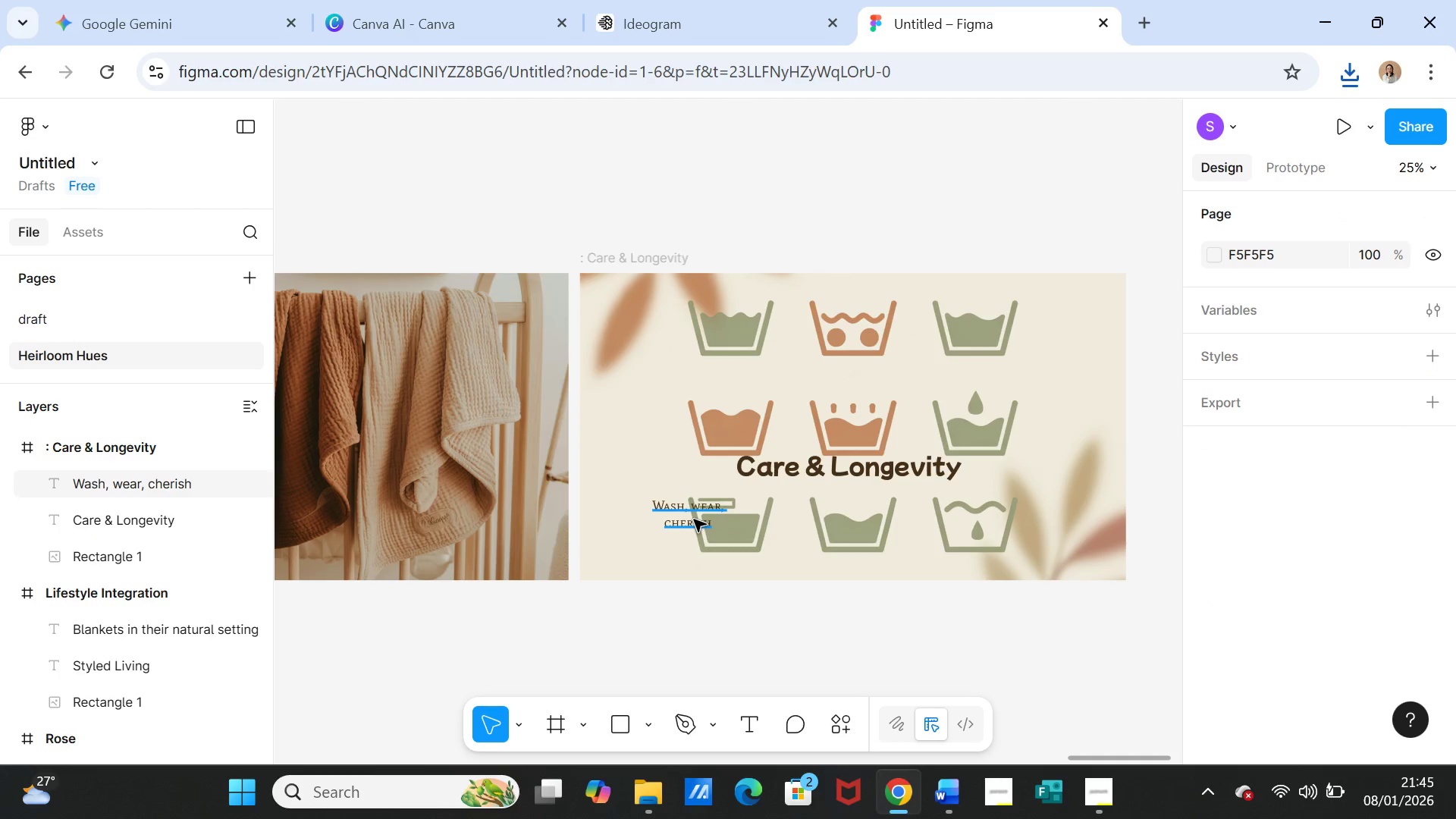 
left_click([694, 519])
 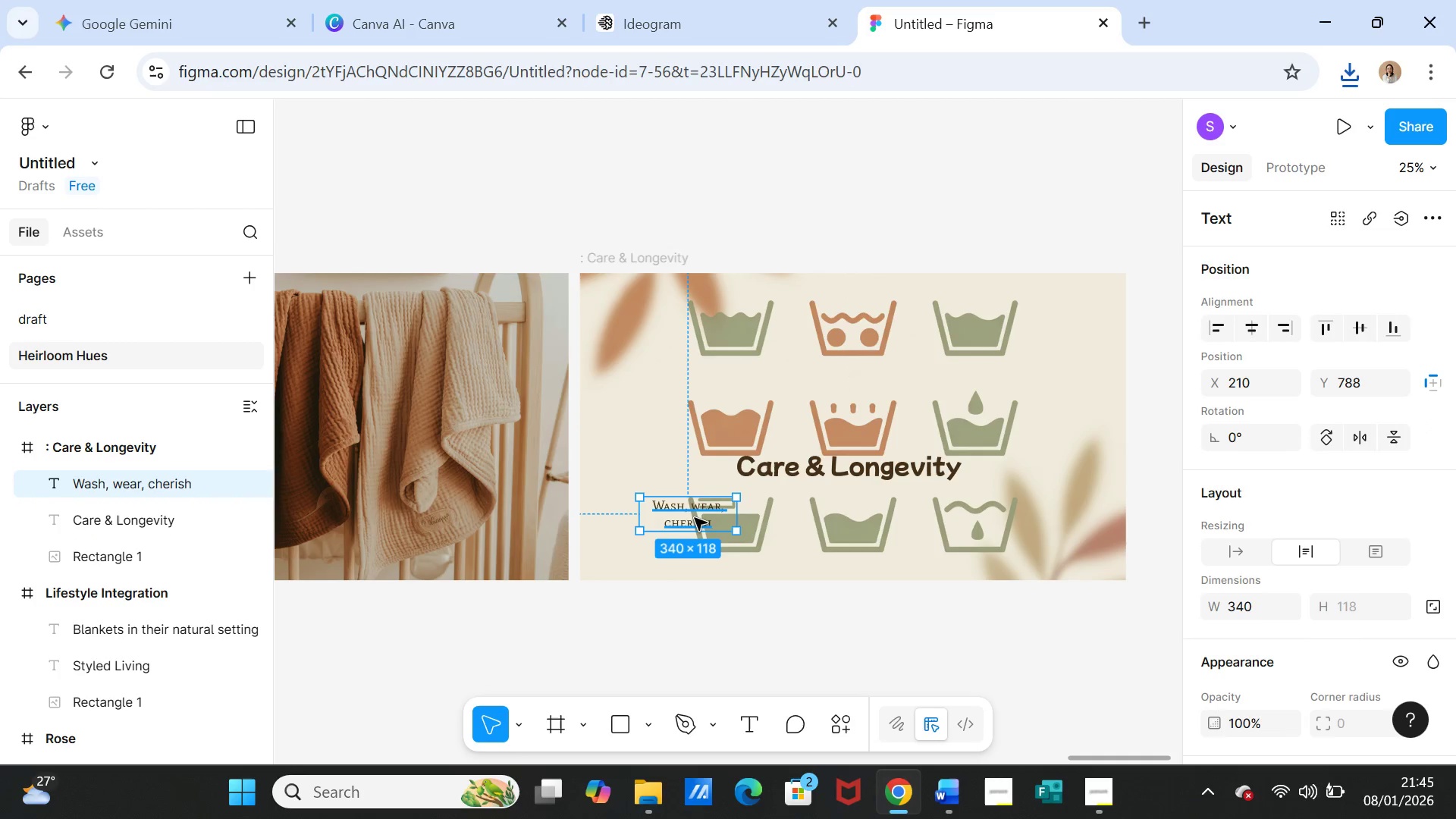 
left_click_drag(start_coordinate=[695, 518], to_coordinate=[913, 512])
 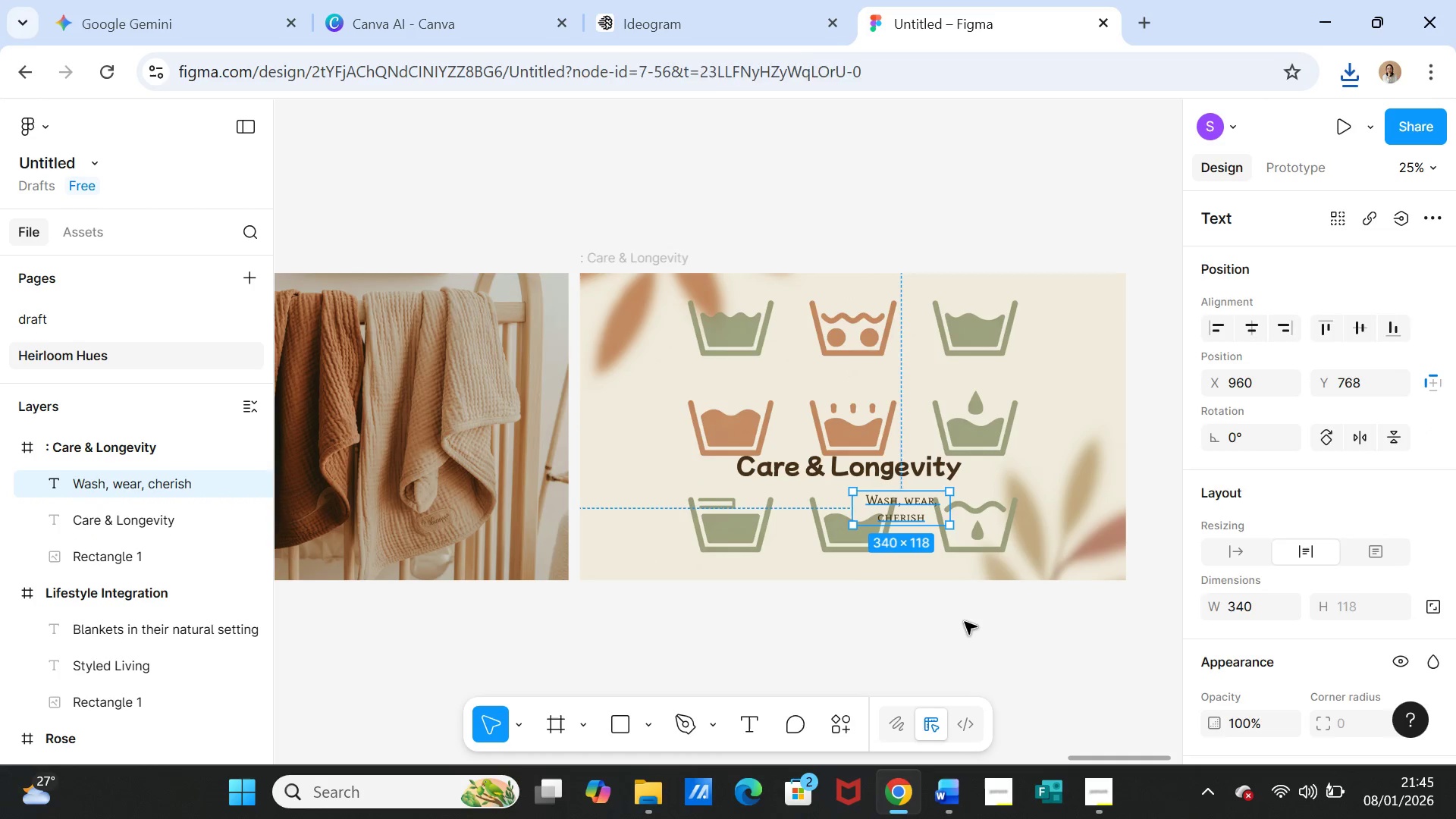 
left_click([965, 622])
 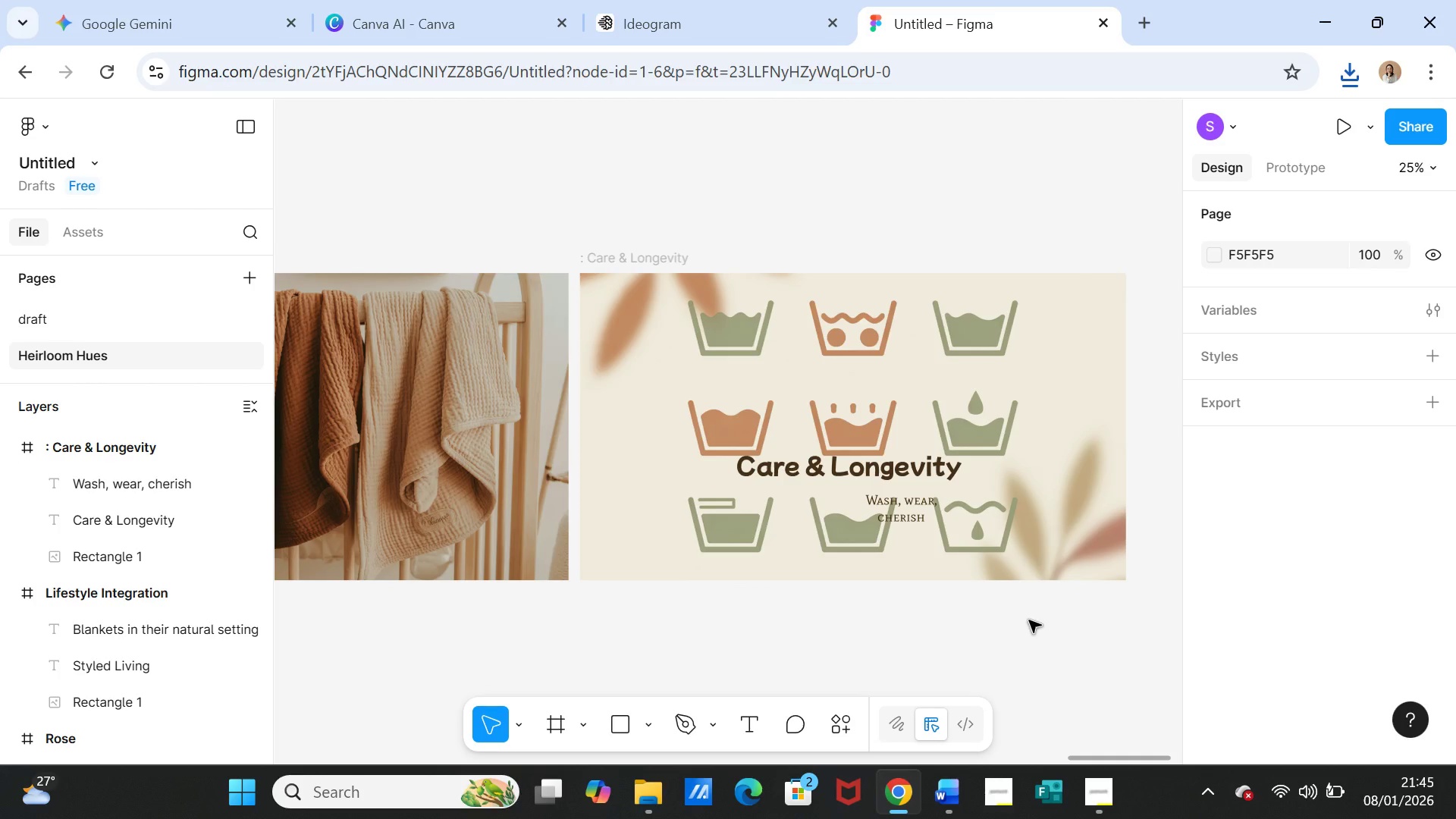 
wait(7.2)
 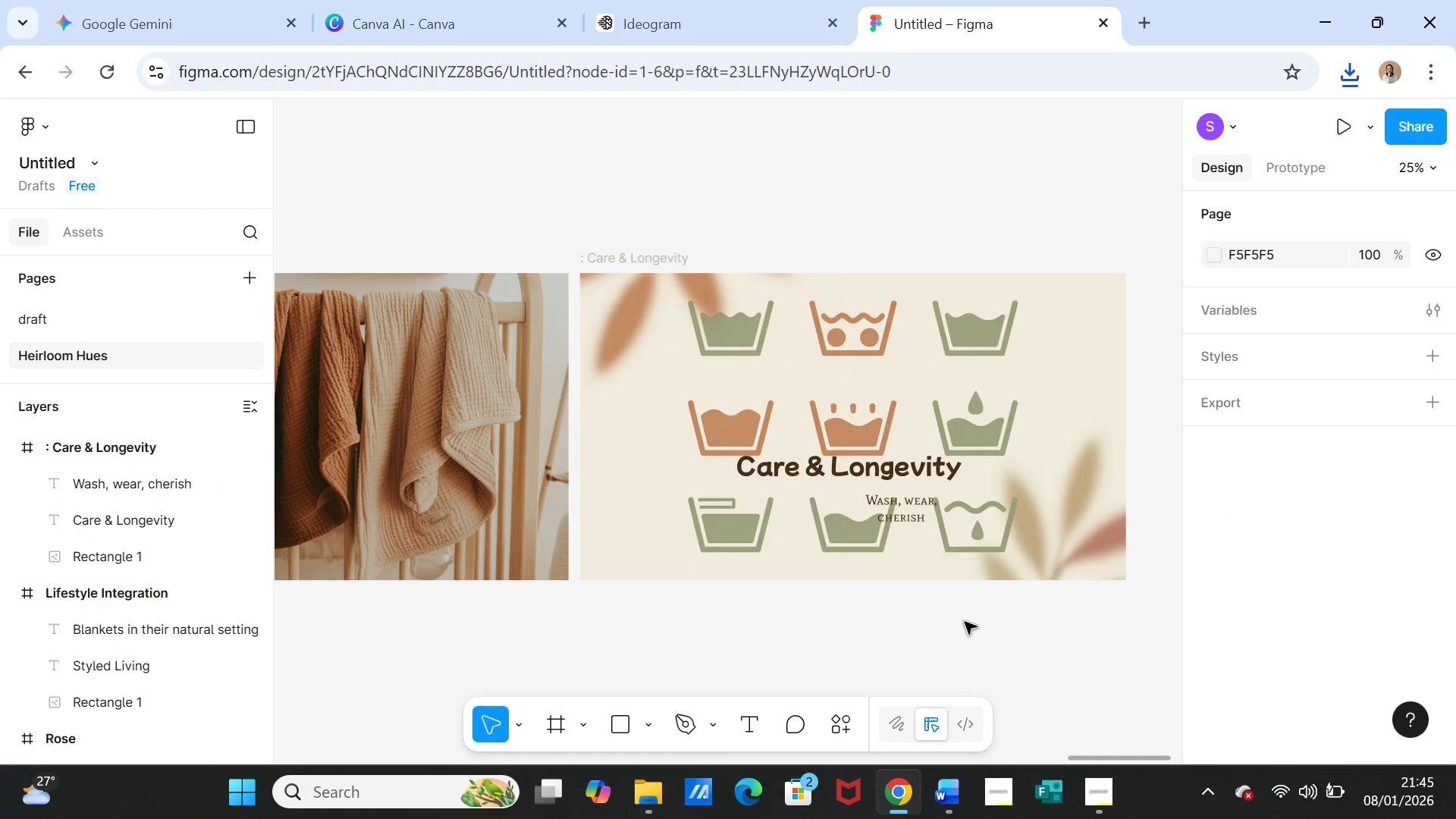 
left_click_drag(start_coordinate=[880, 478], to_coordinate=[887, 388])
 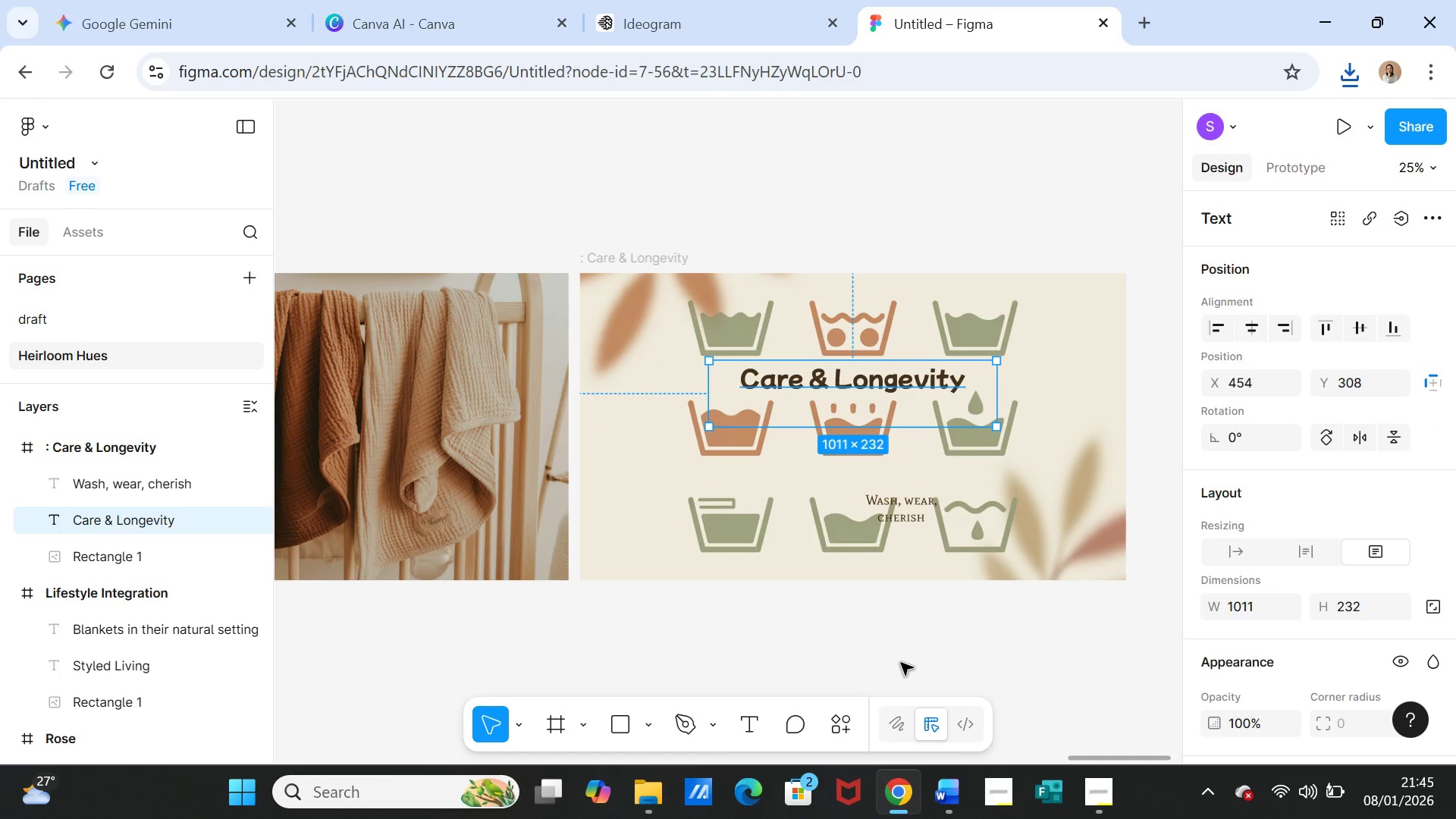 
left_click([901, 663])
 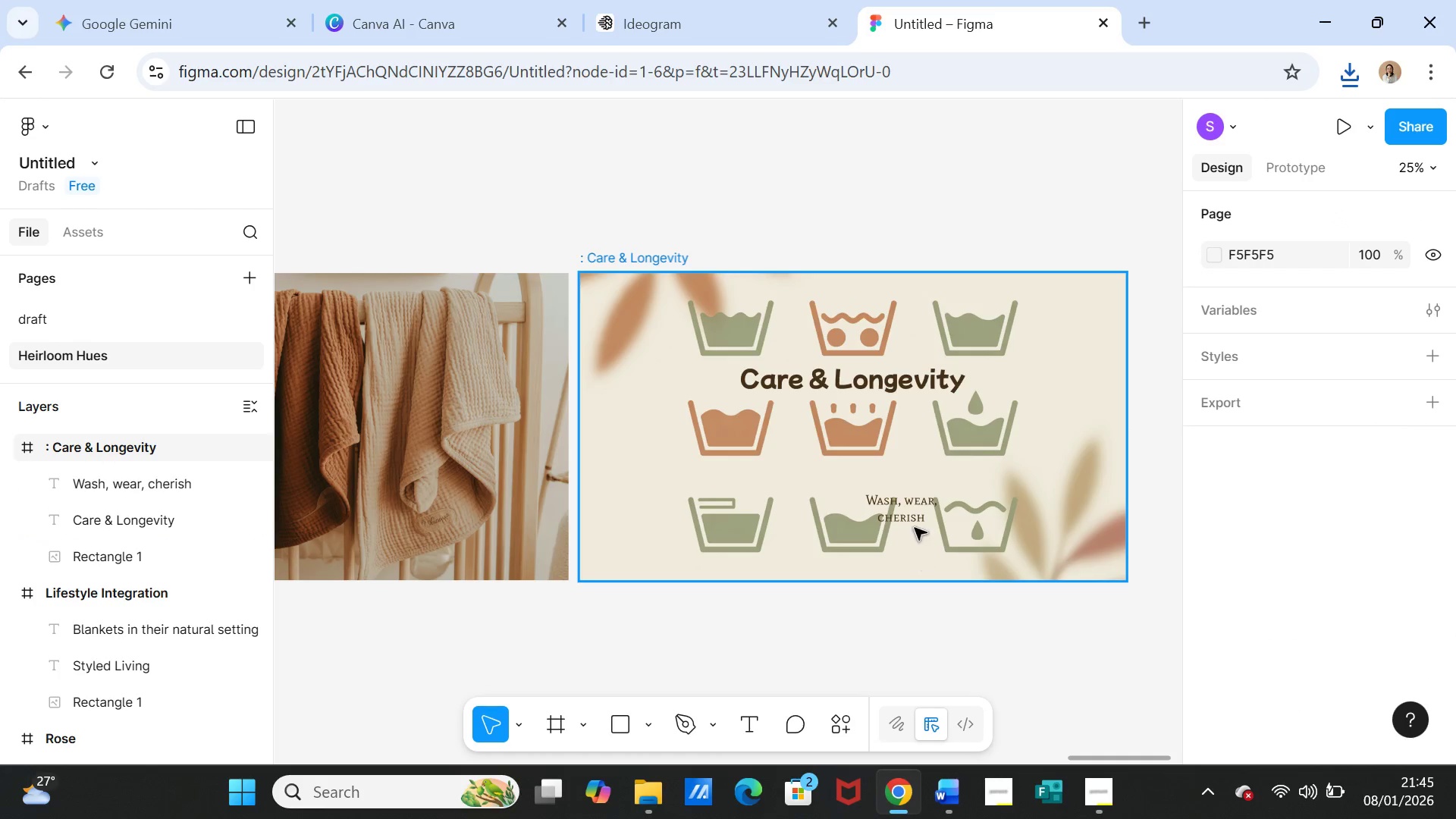 
left_click([913, 519])
 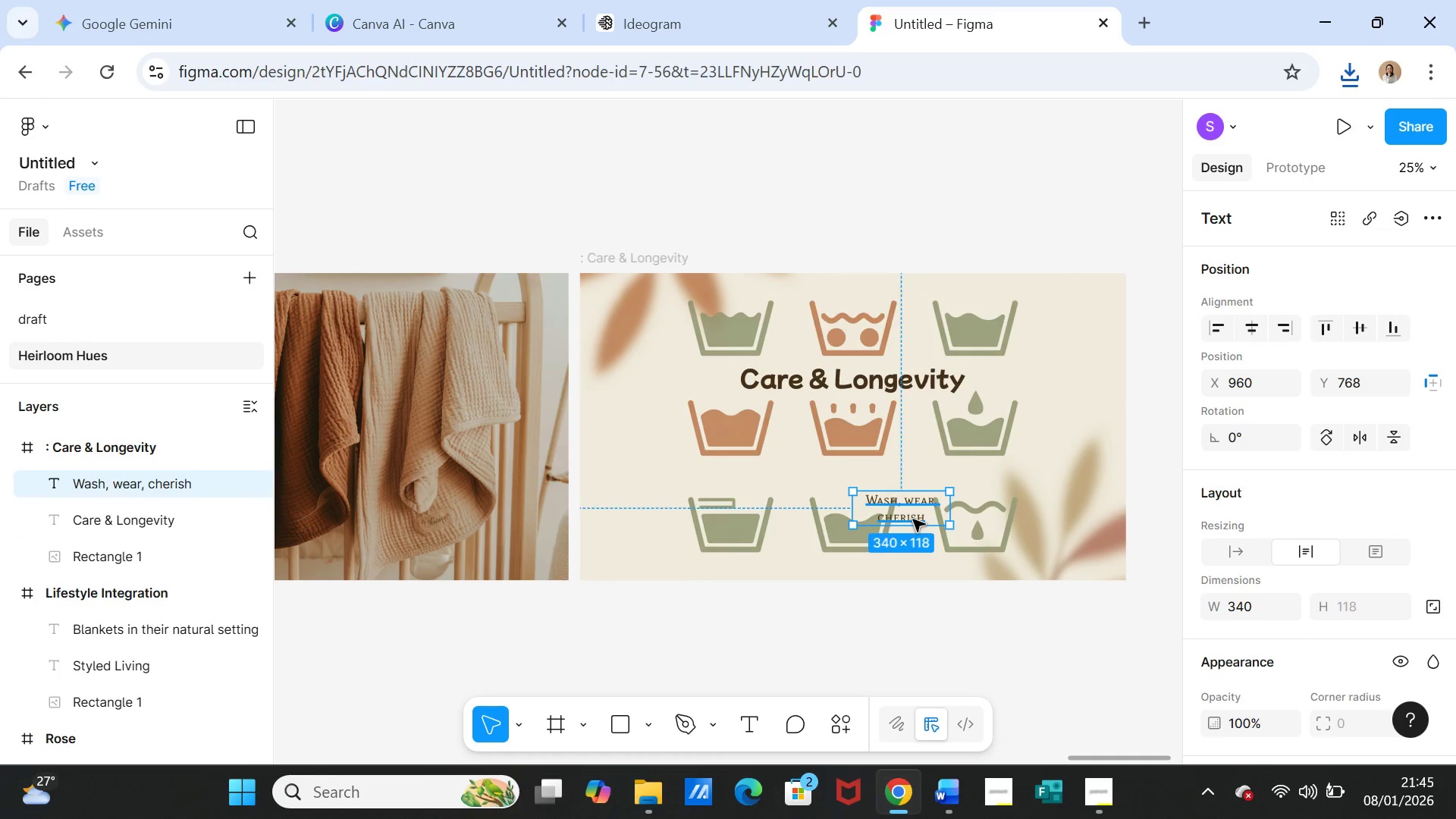 
left_click_drag(start_coordinate=[913, 519], to_coordinate=[862, 490])
 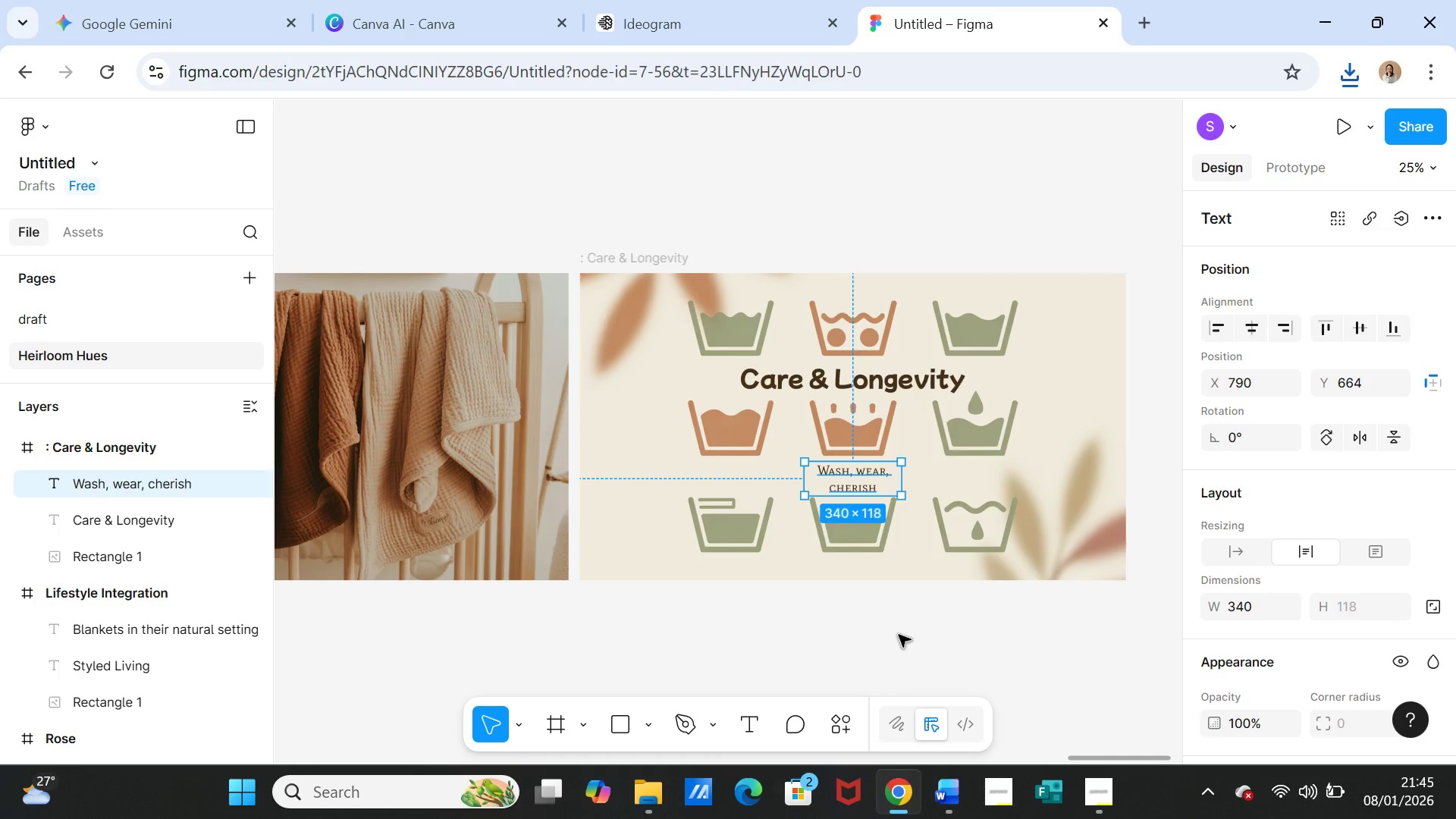 
left_click([899, 635])
 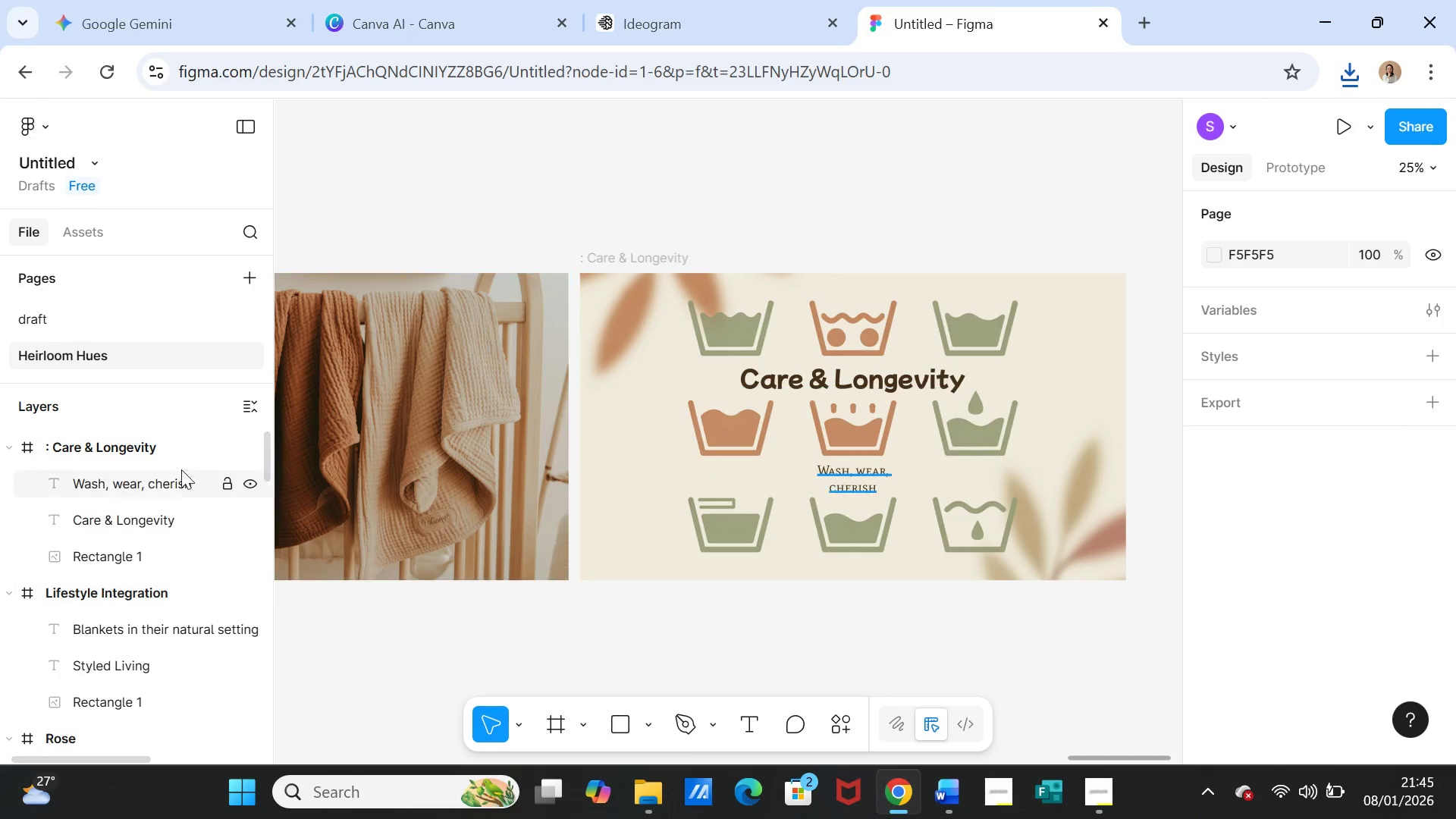 
wait(6.44)
 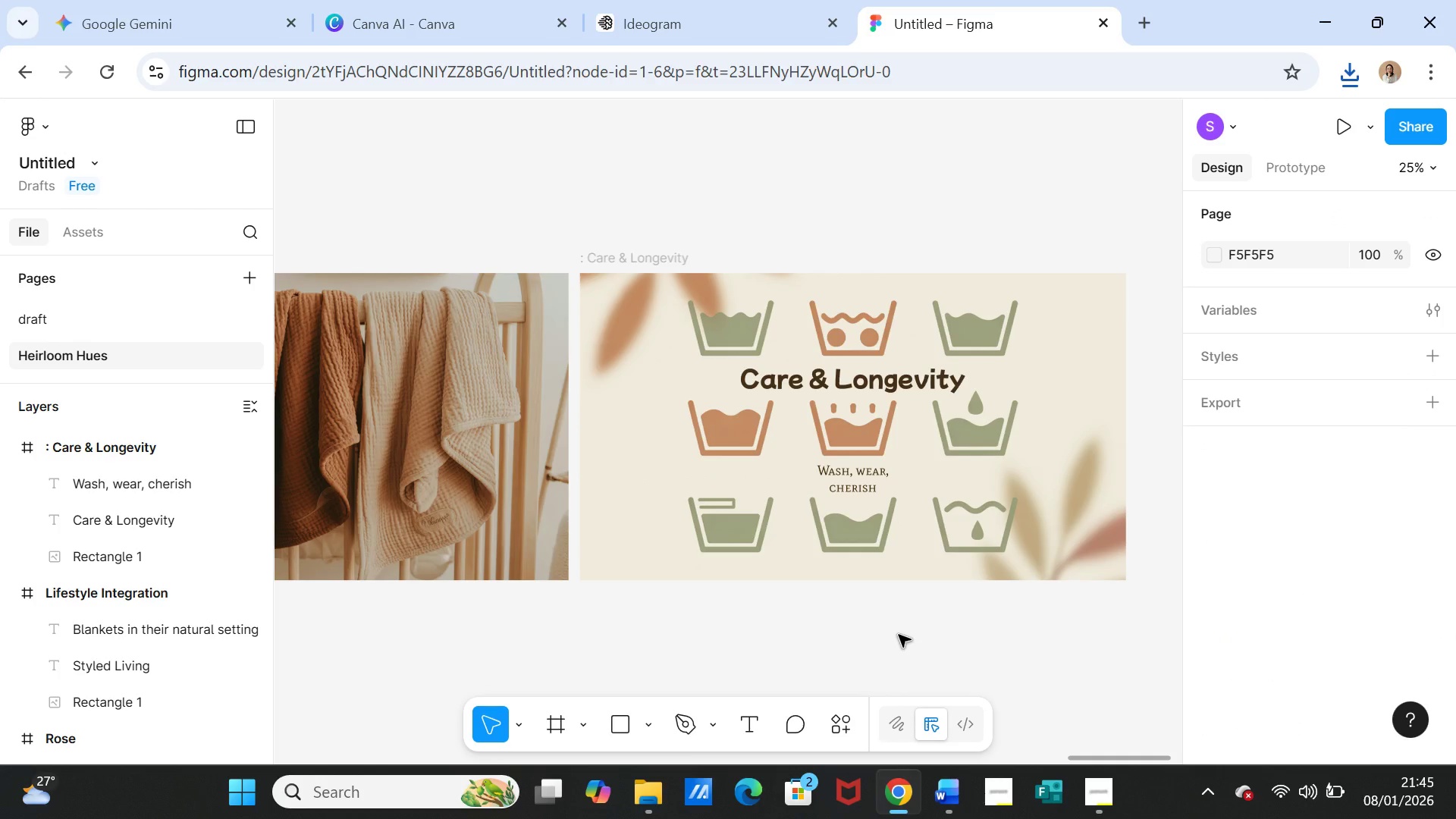 
left_click([134, 443])
 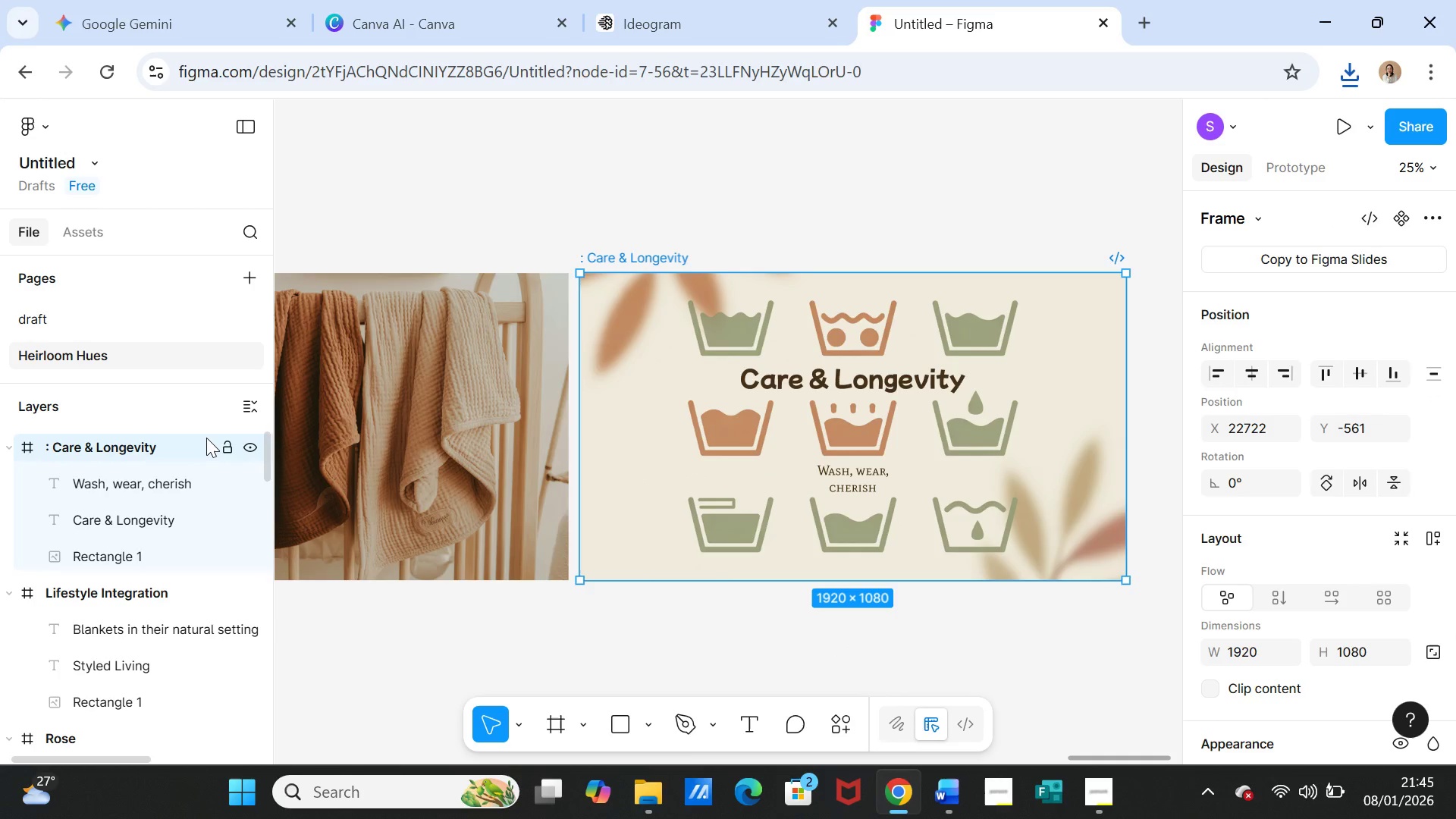 
key(Control+D)
 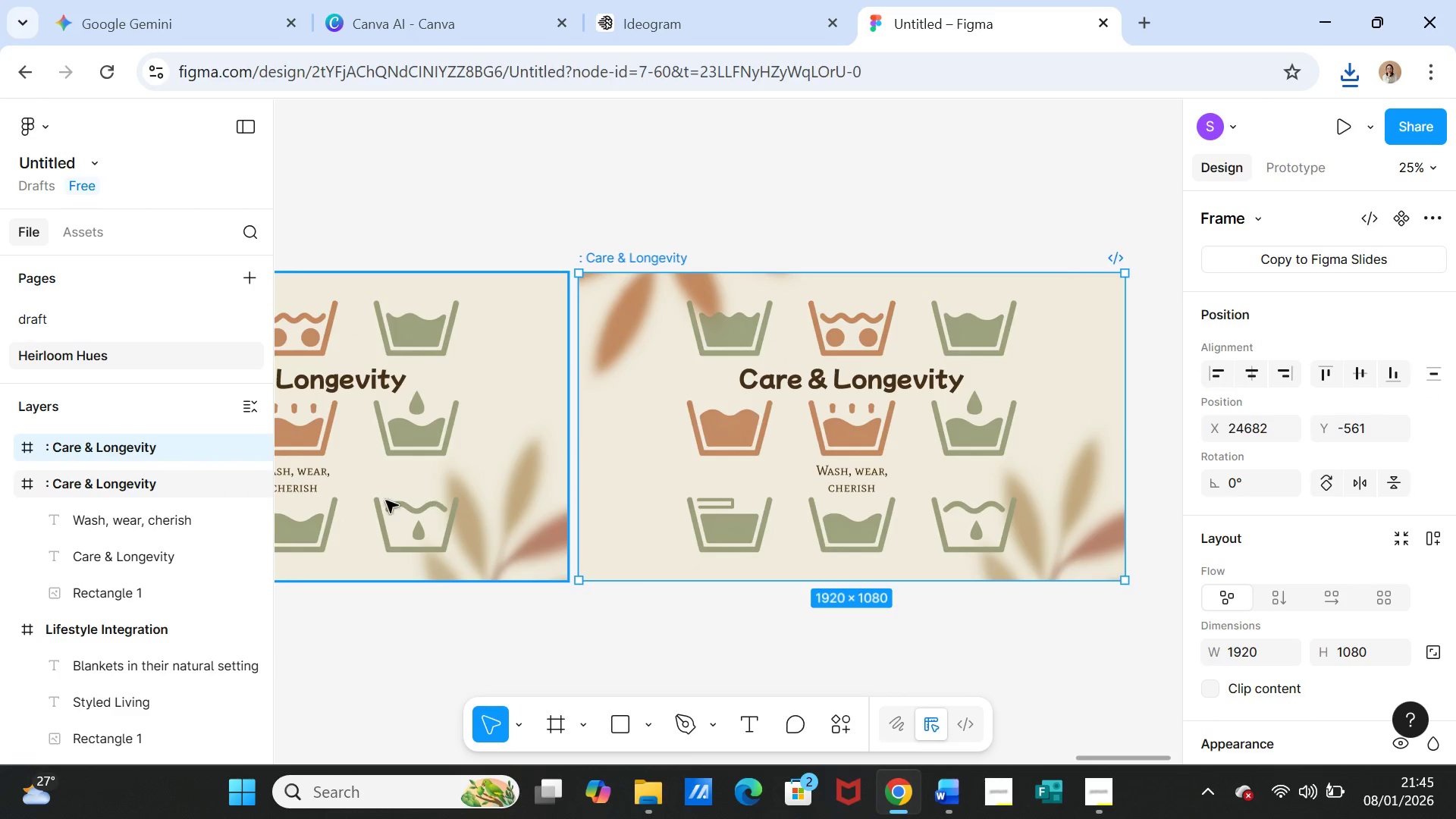 
left_click([632, 475])
 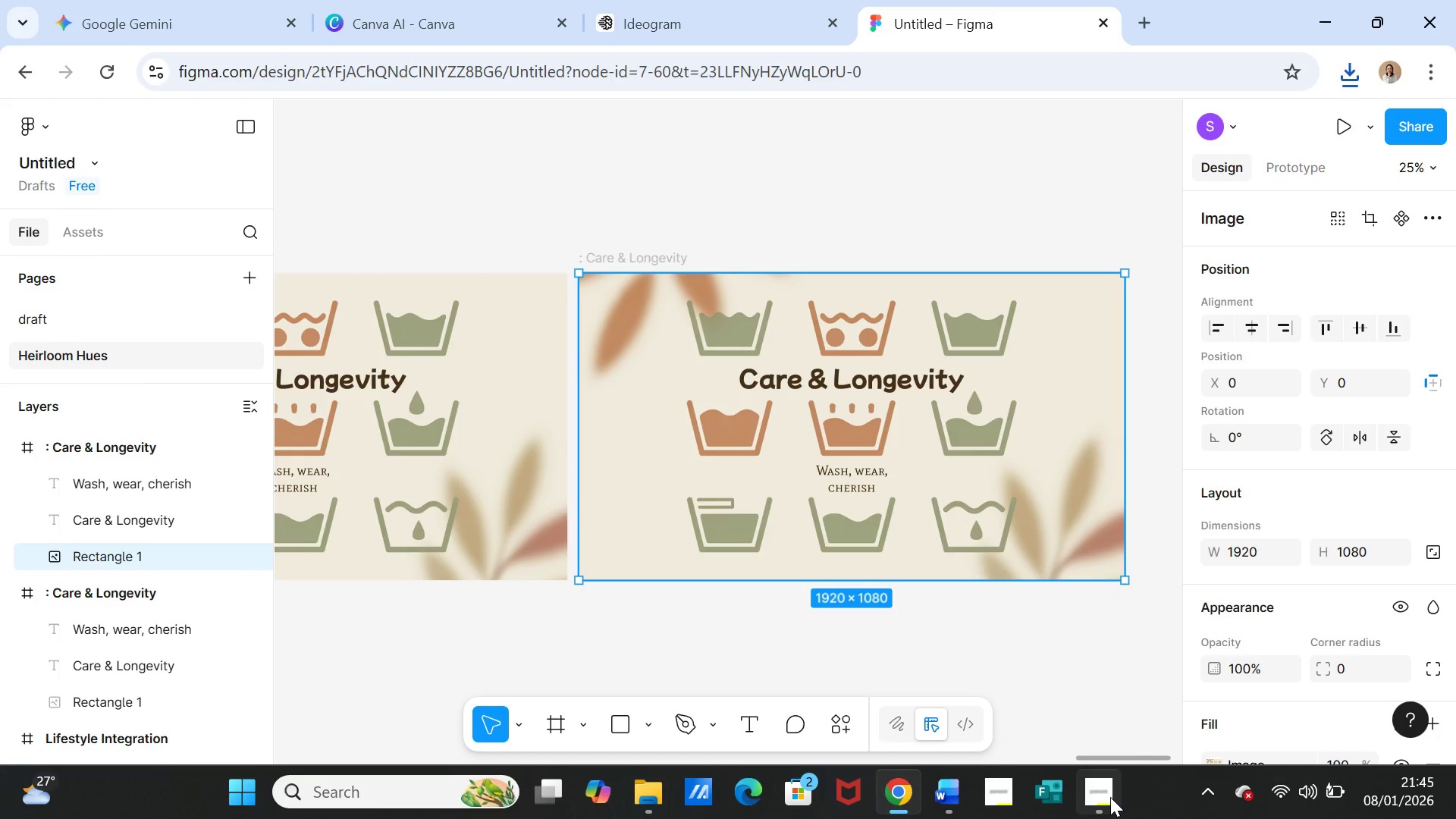 
left_click([1110, 797])